 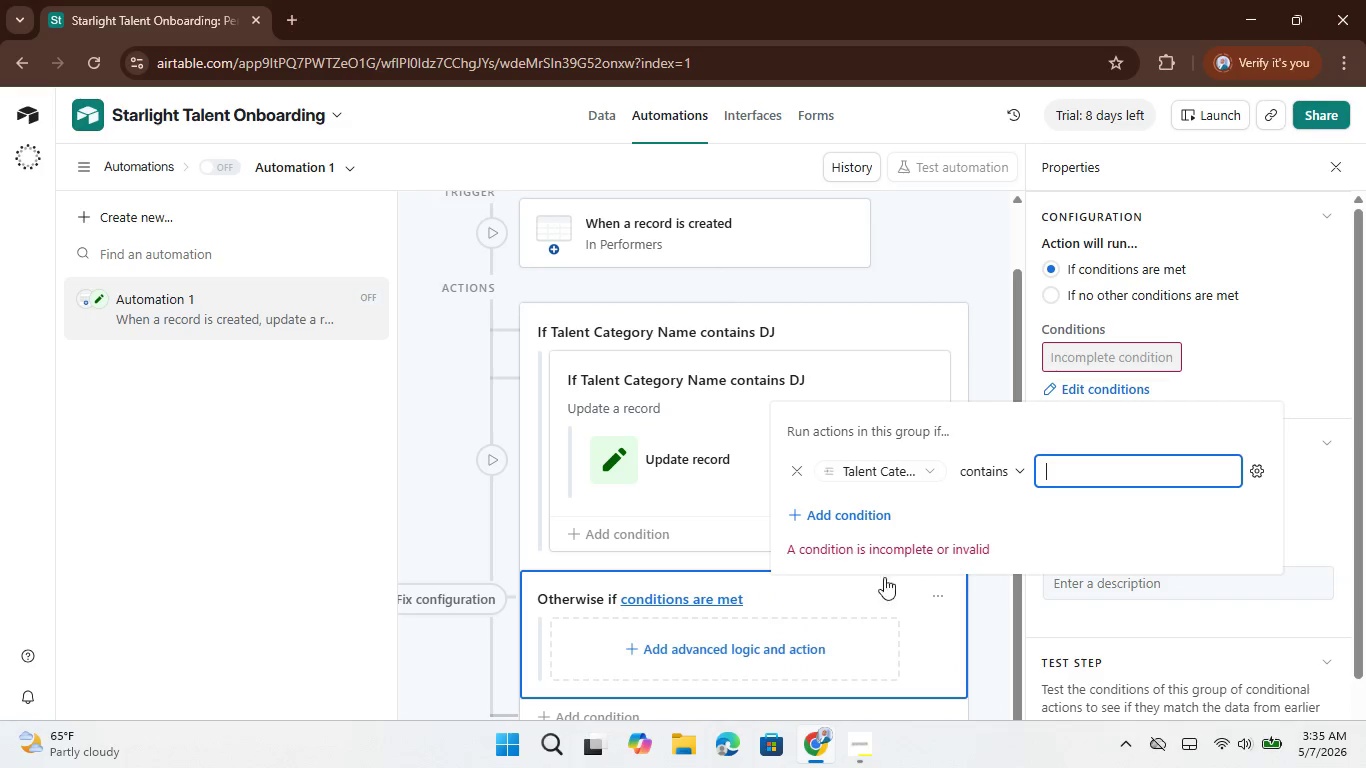 
type(Magicians)
 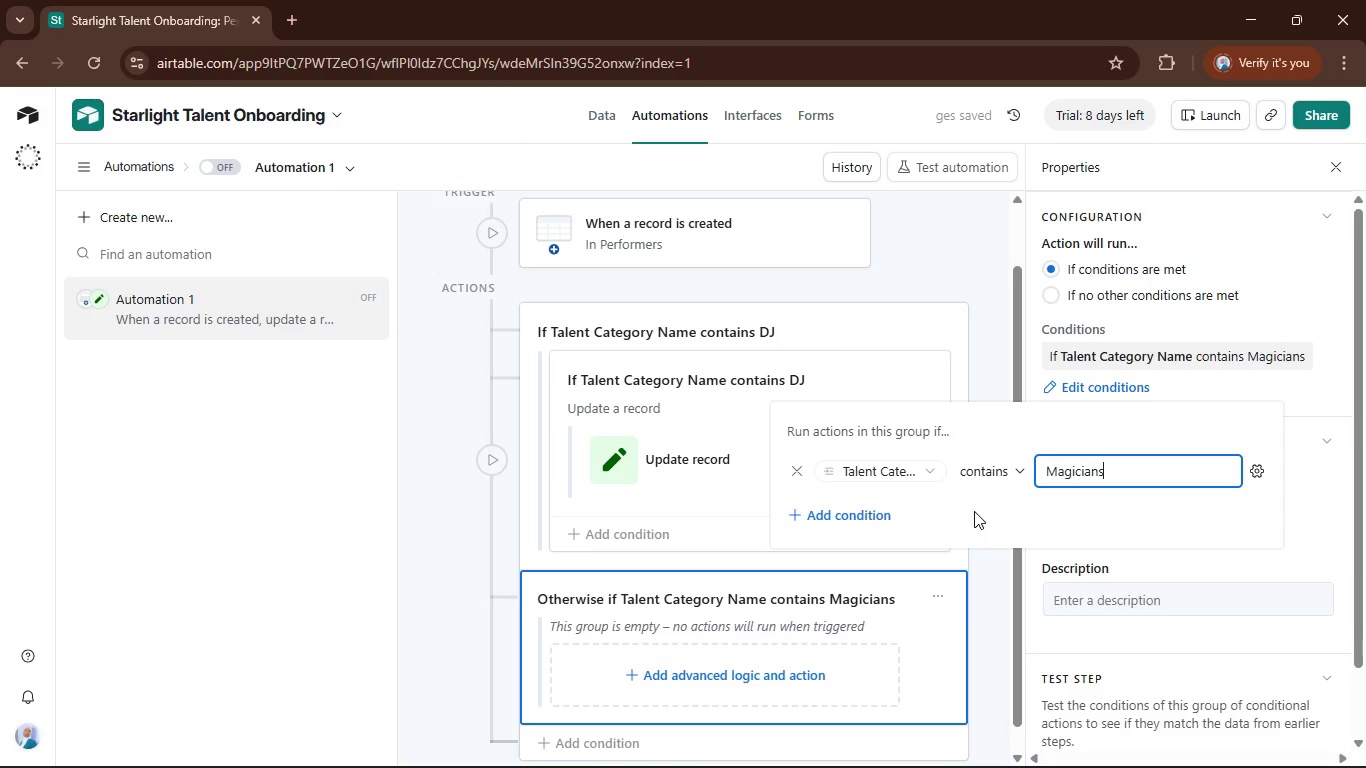 
wait(5.83)
 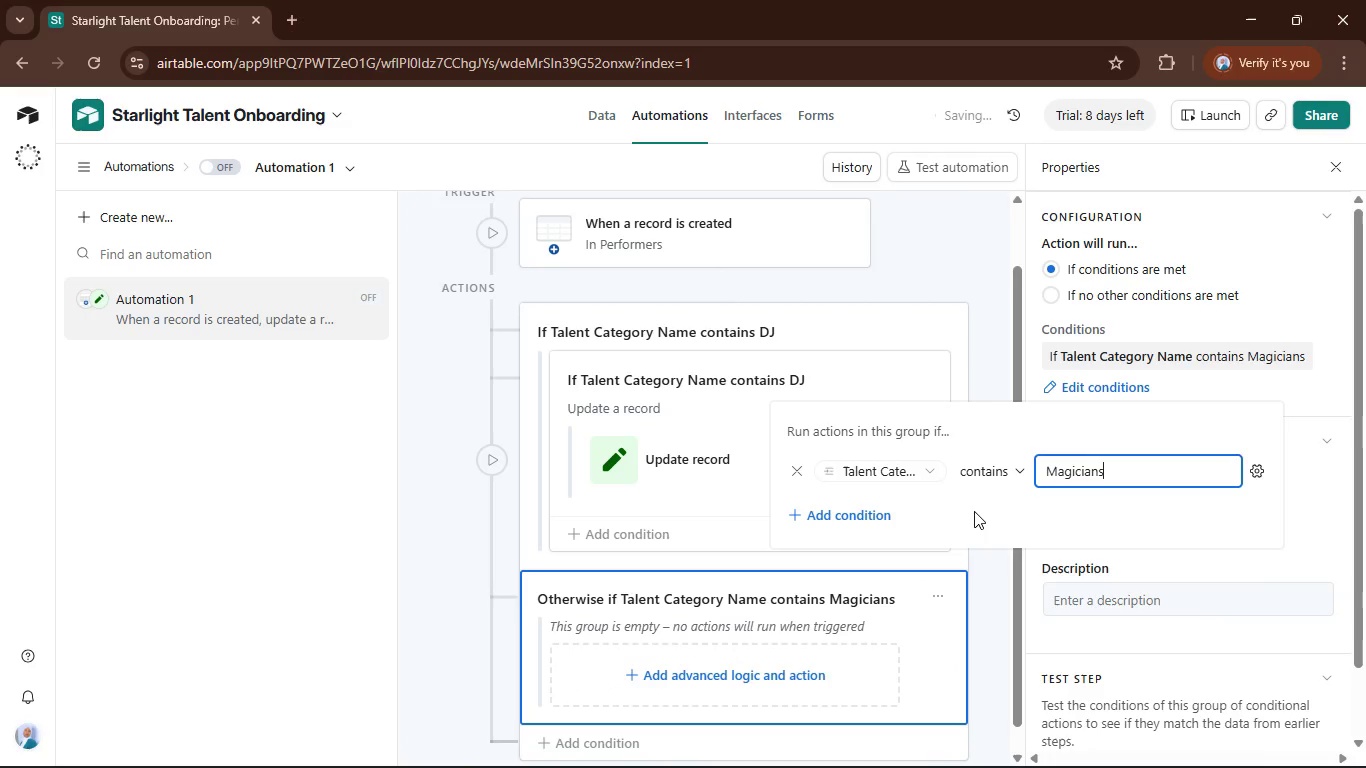 
left_click([1313, 494])
 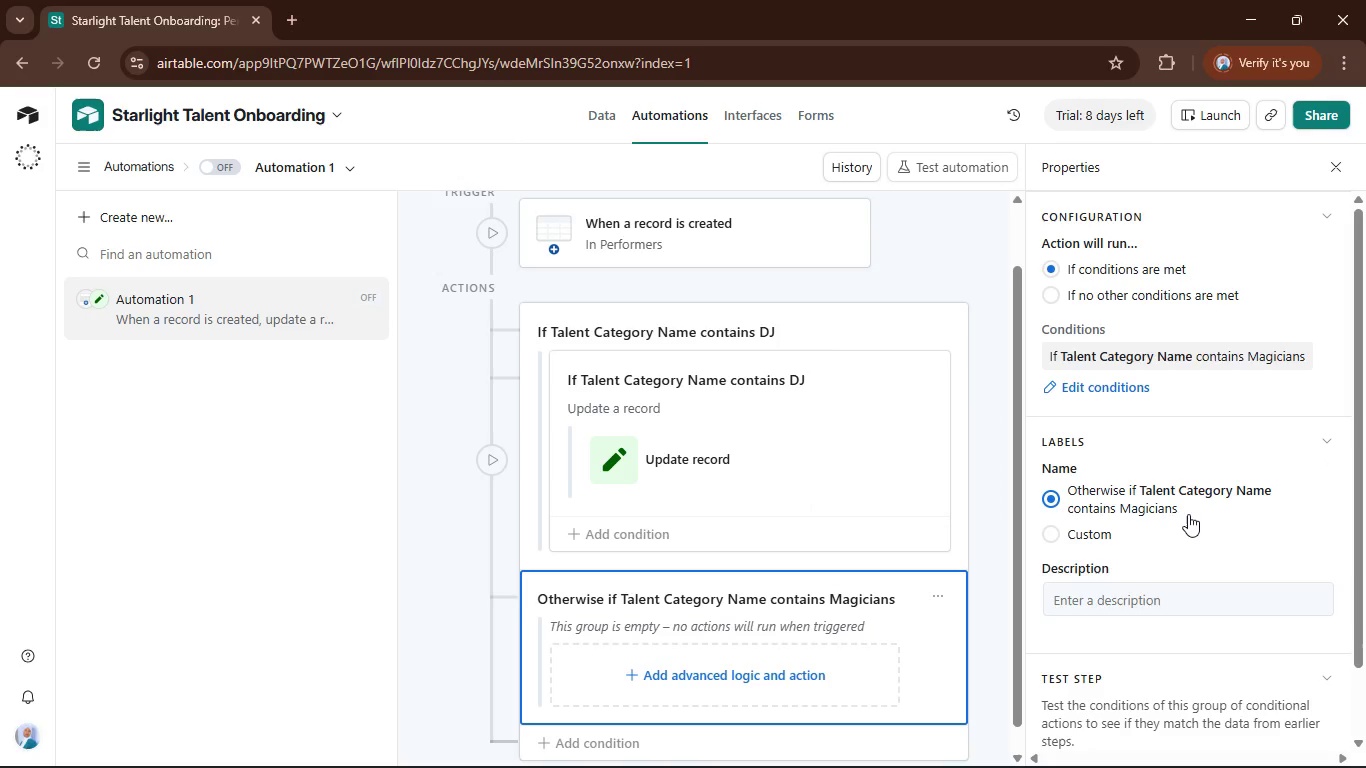 
wait(7.27)
 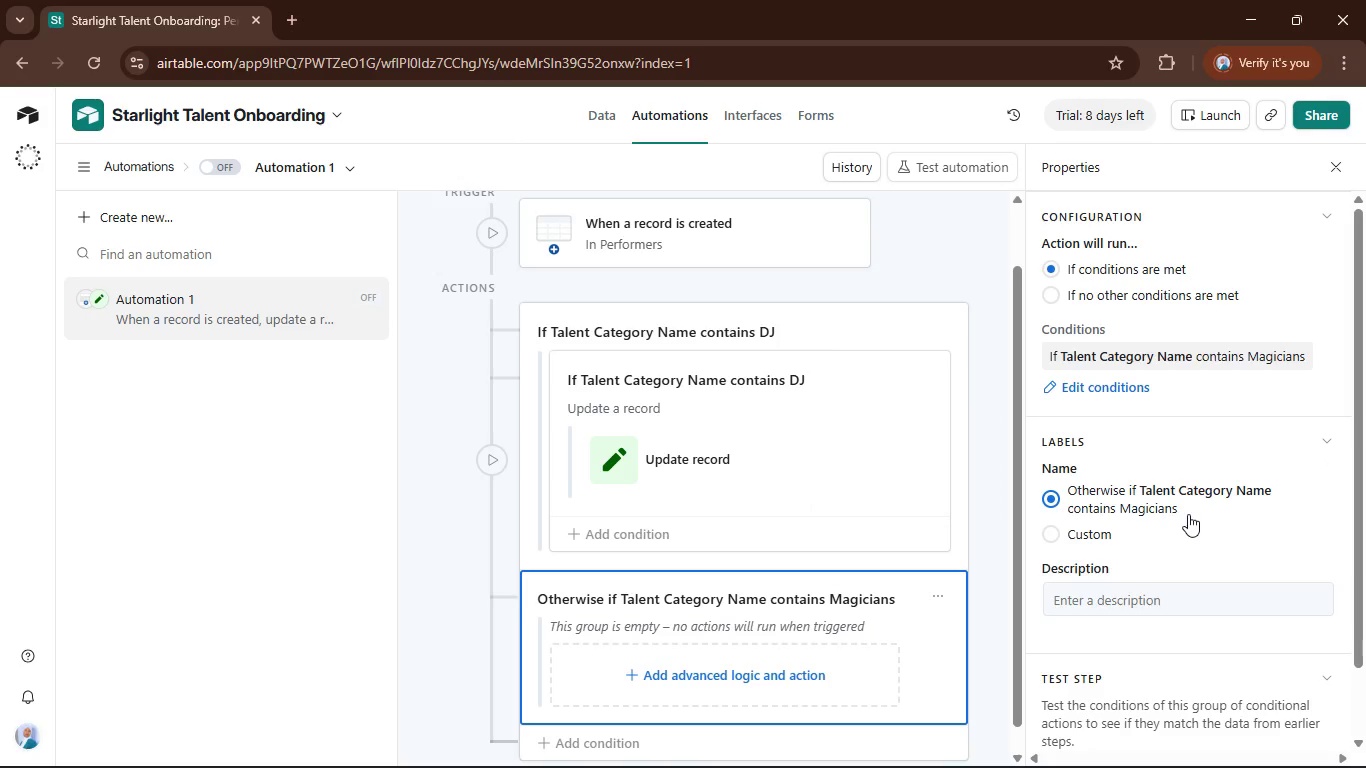 
scroll: coordinate [1229, 524], scroll_direction: down, amount: 4.0
 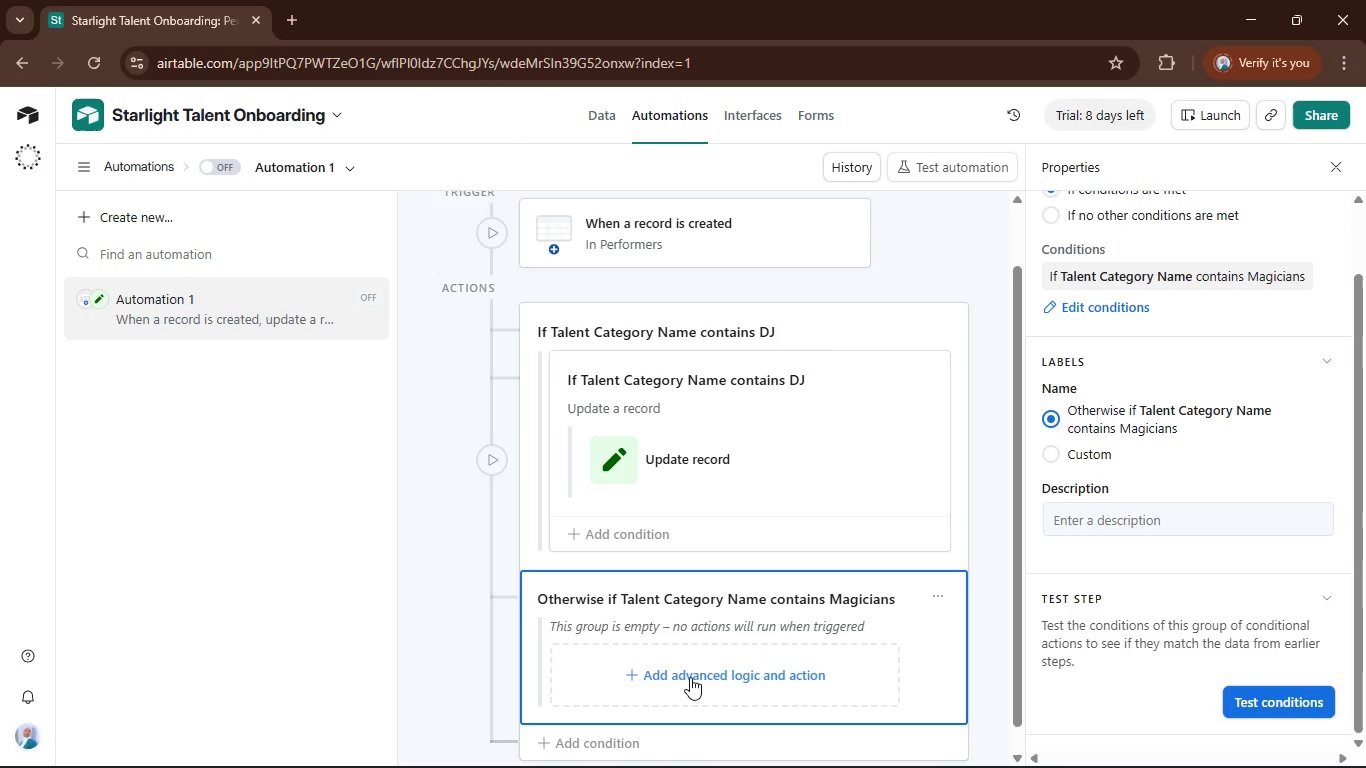 
left_click([690, 677])
 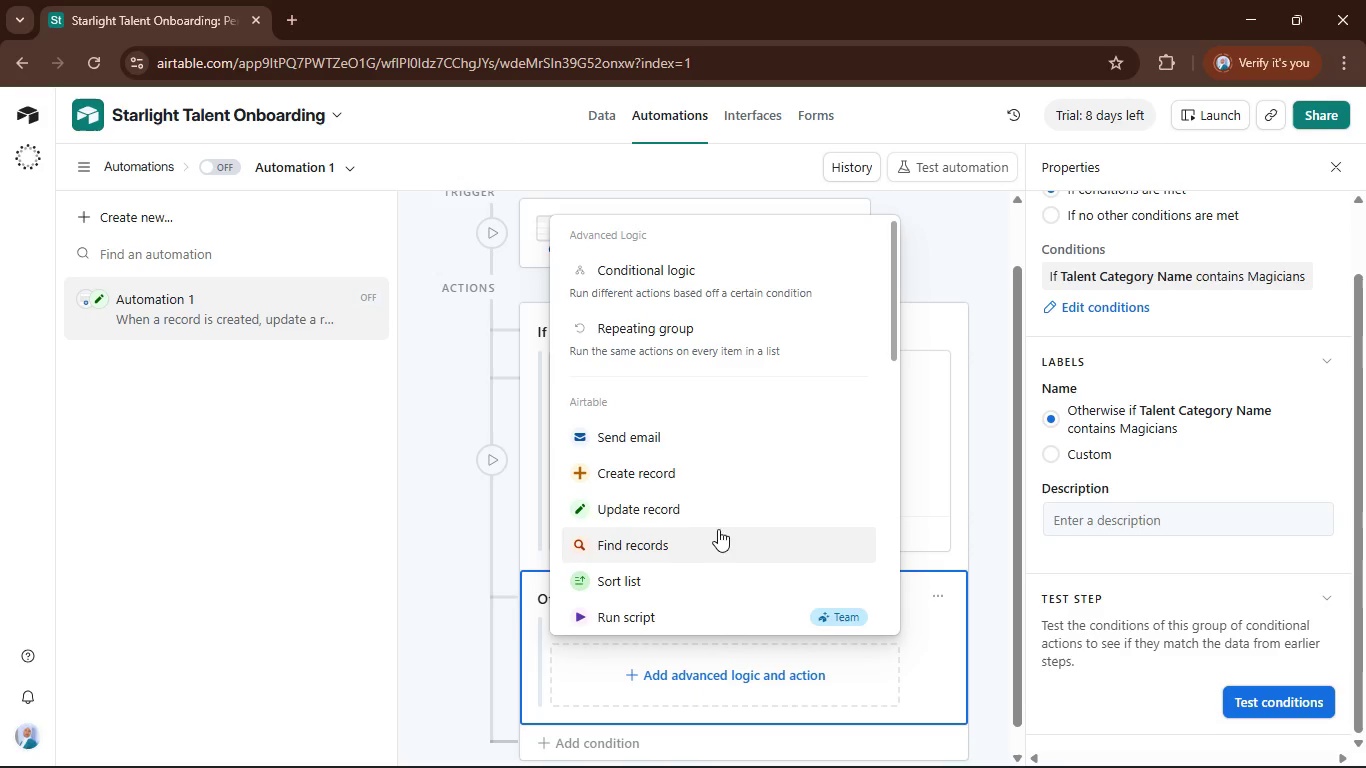 
left_click([719, 519])
 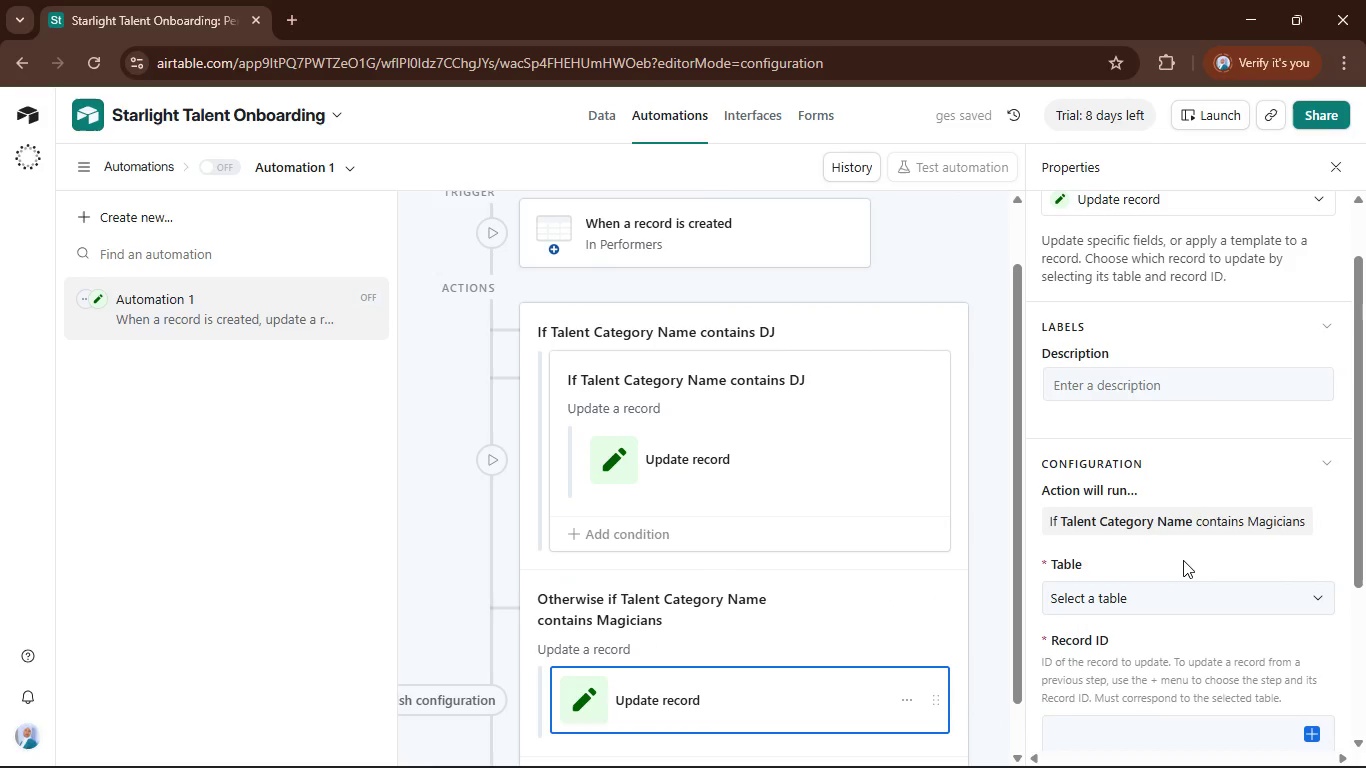 
scroll: coordinate [1176, 559], scroll_direction: down, amount: 2.0
 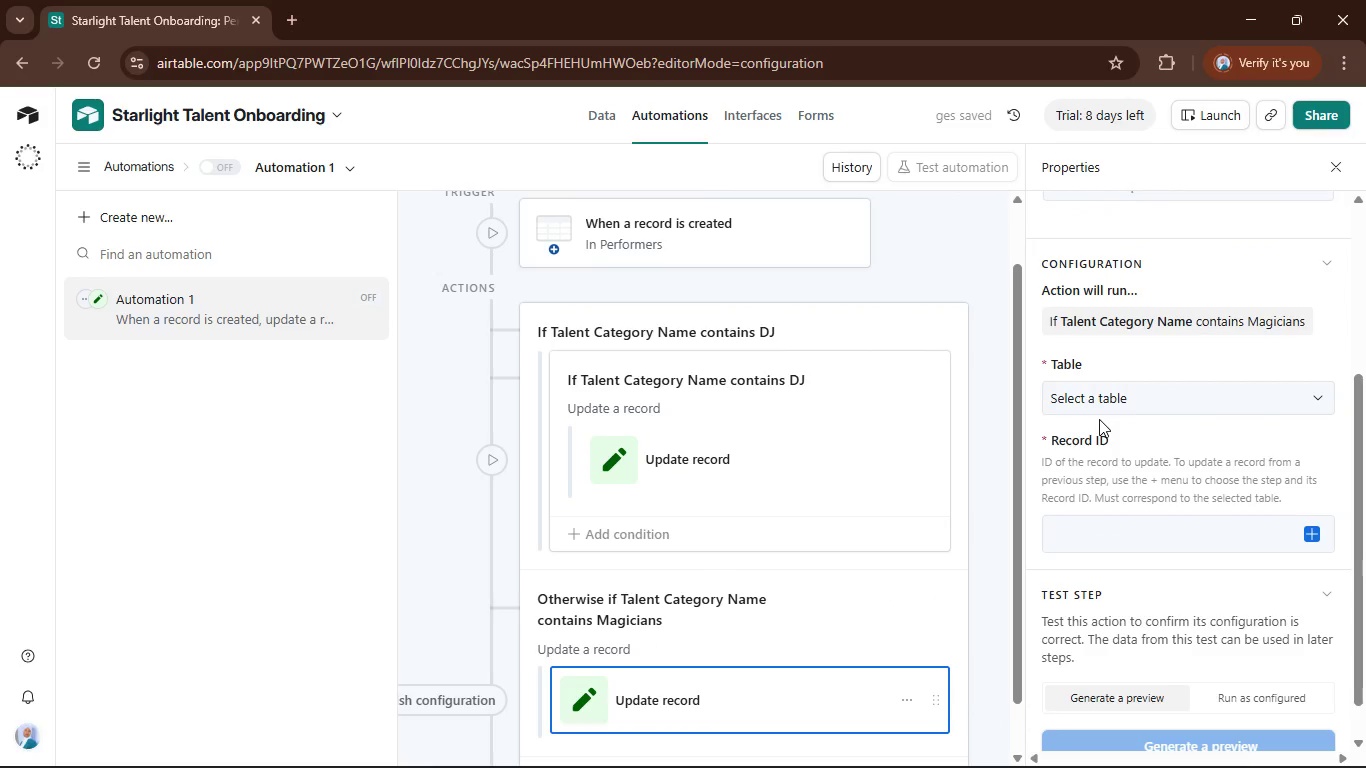 
left_click([1139, 397])
 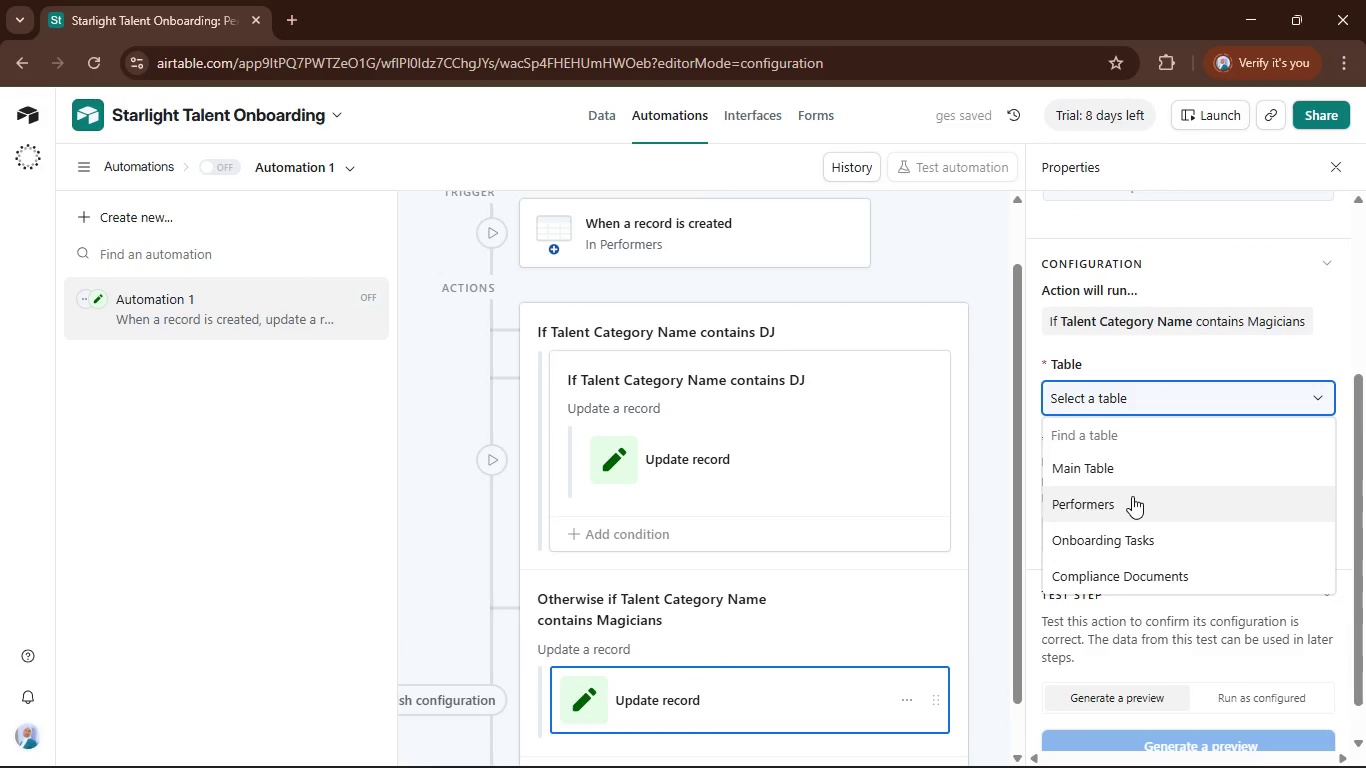 
left_click([1131, 496])
 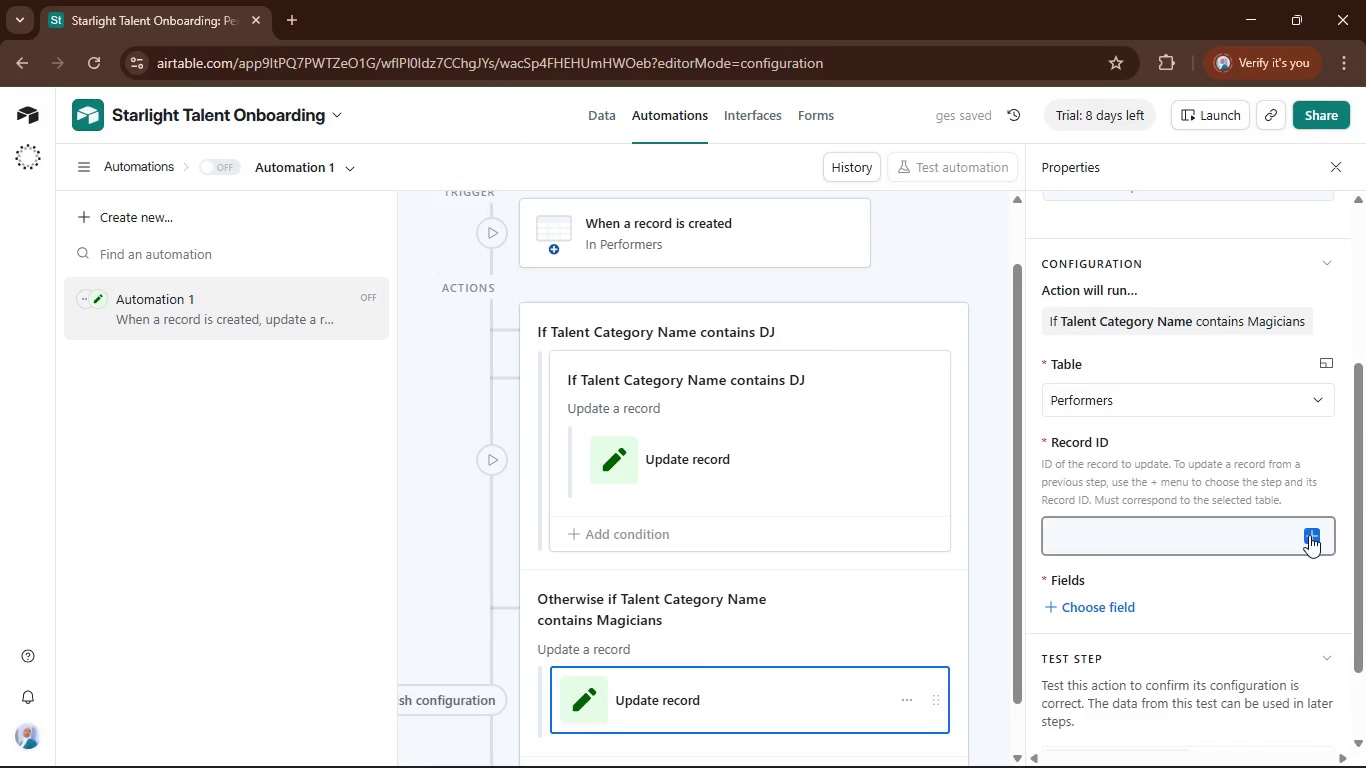 
left_click([1309, 535])
 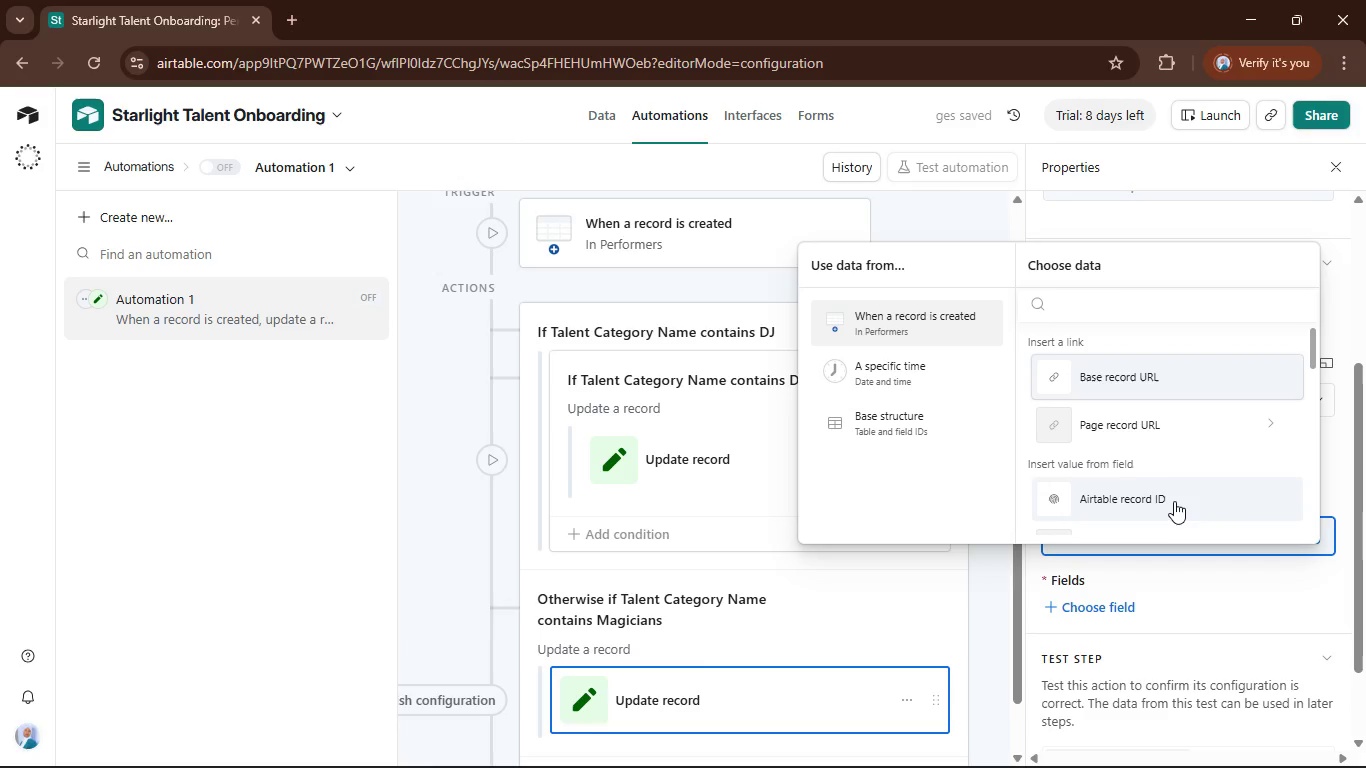 
left_click([1174, 500])
 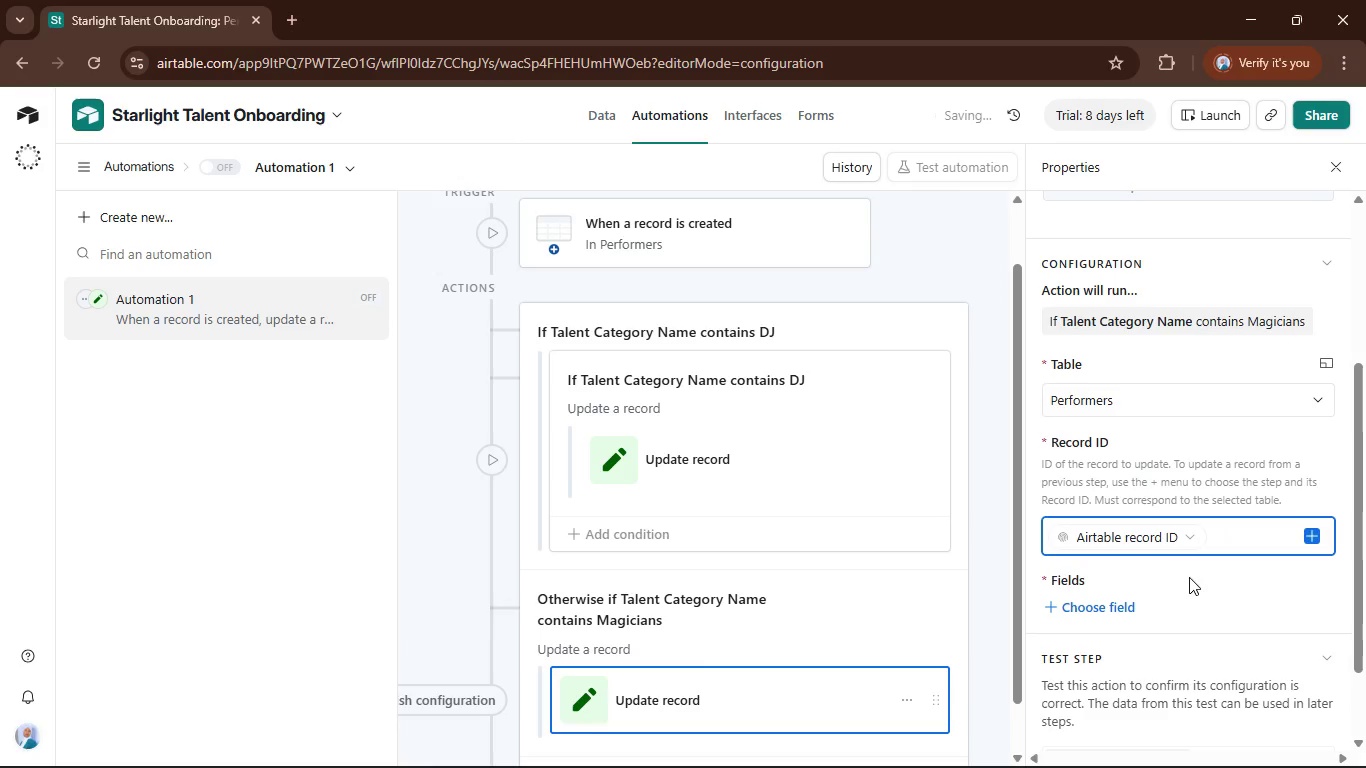 
scroll: coordinate [1198, 576], scroll_direction: down, amount: 1.0
 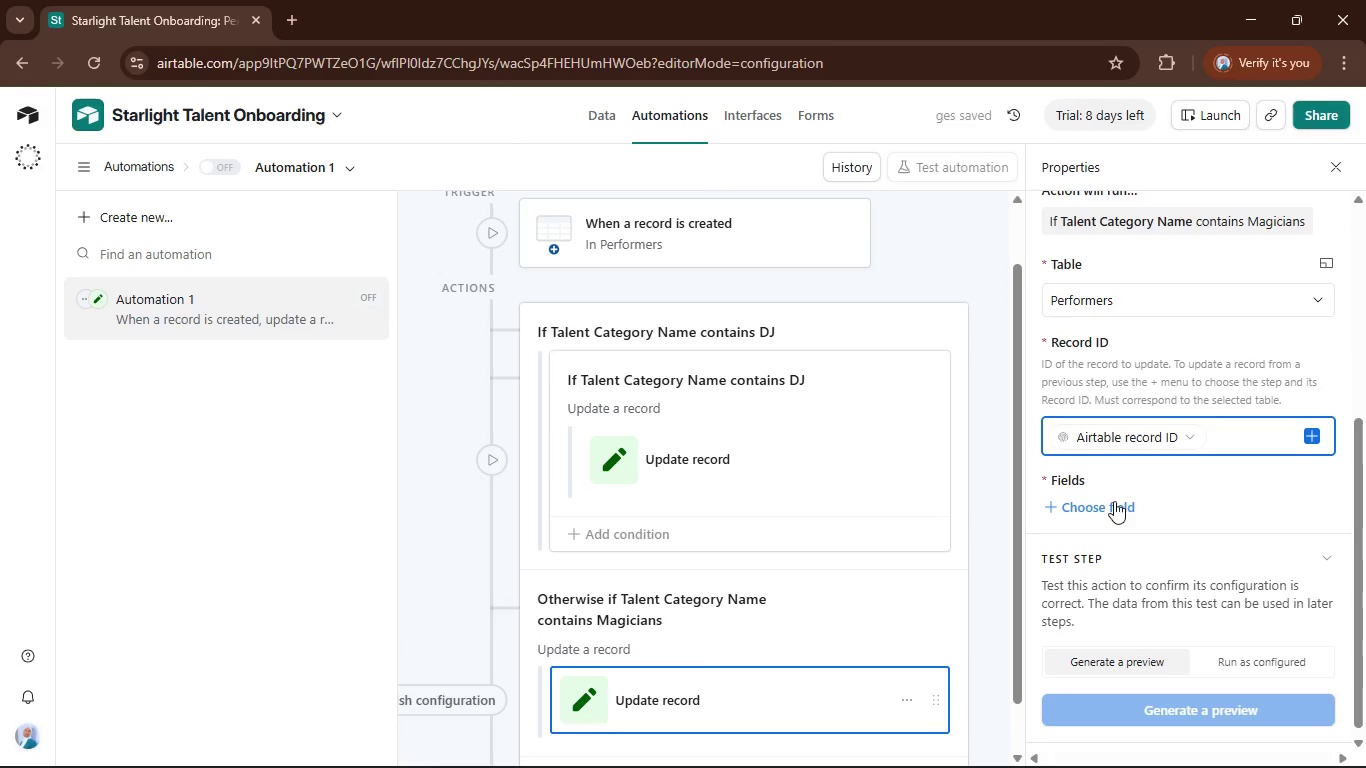 
left_click([1116, 508])
 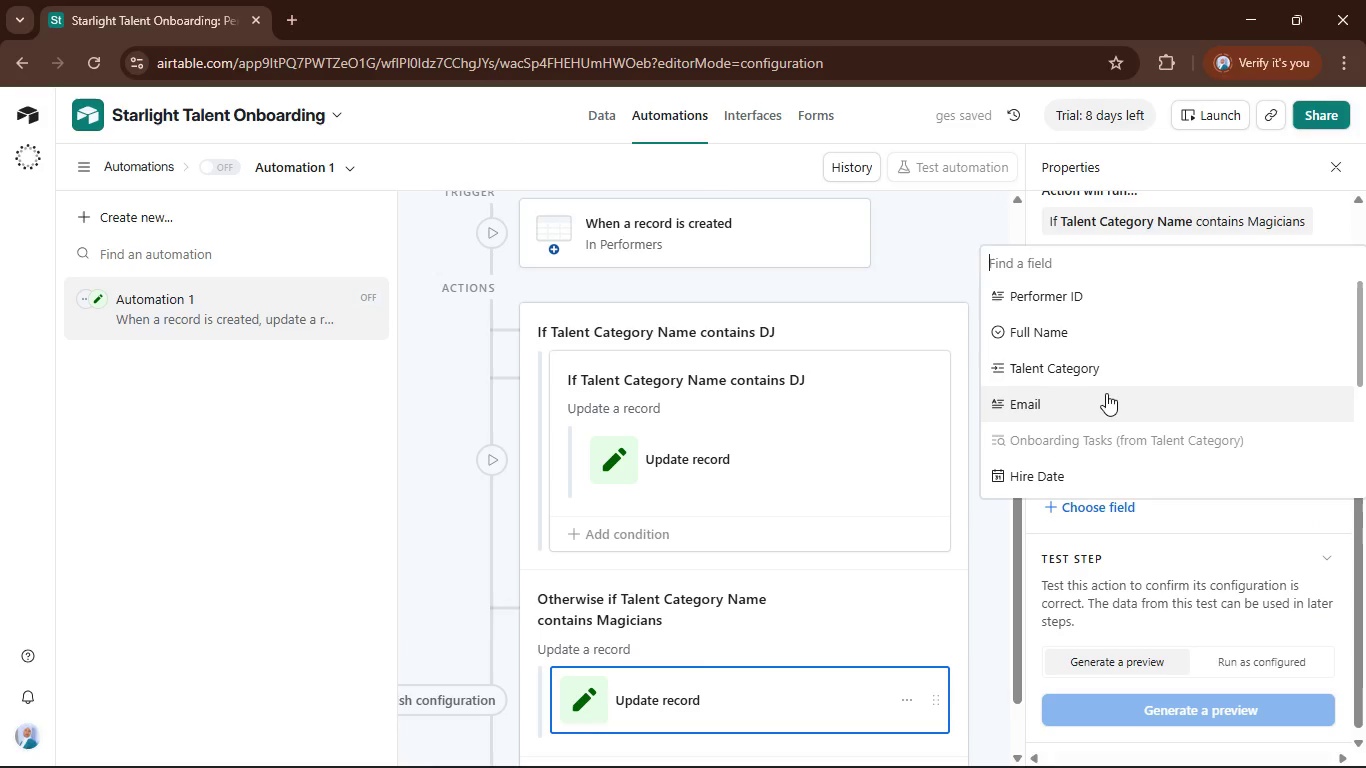 
left_click([1106, 365])
 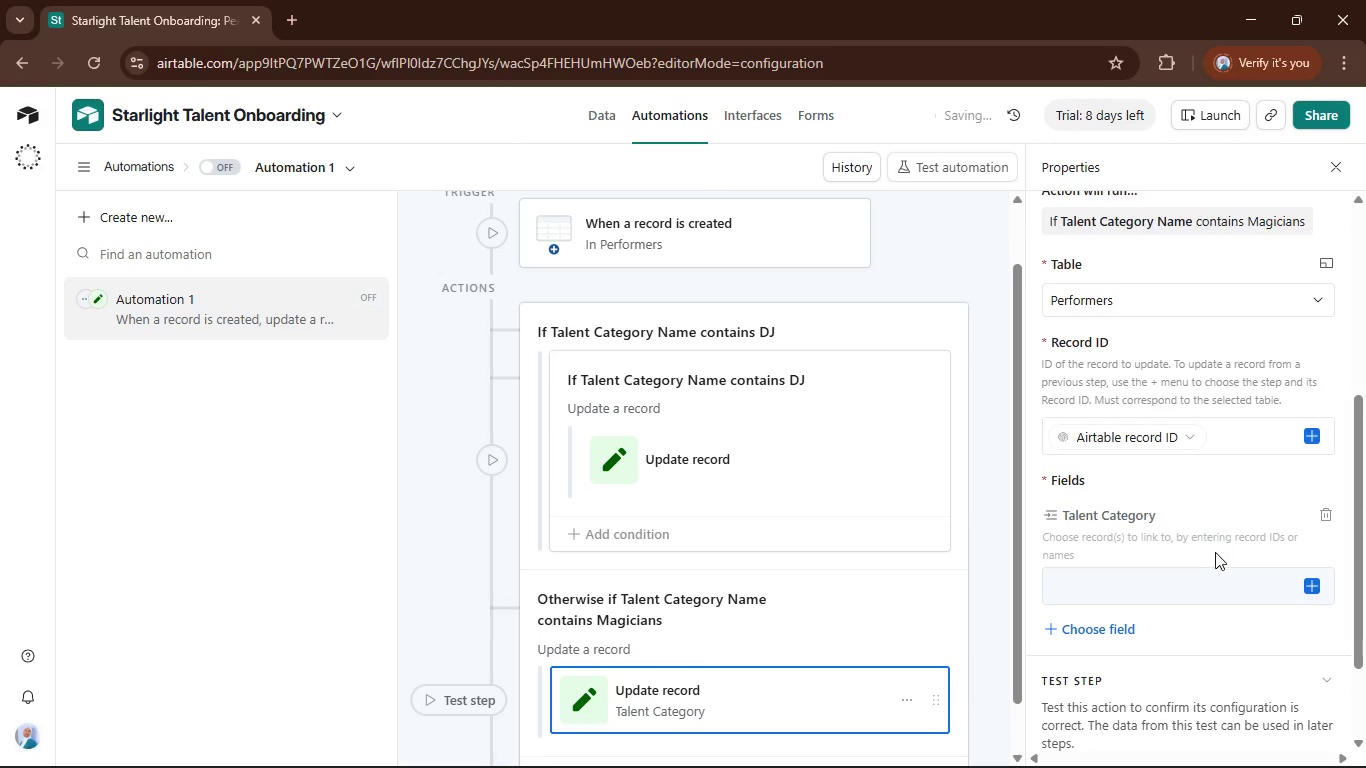 
scroll: coordinate [1215, 552], scroll_direction: down, amount: 1.0
 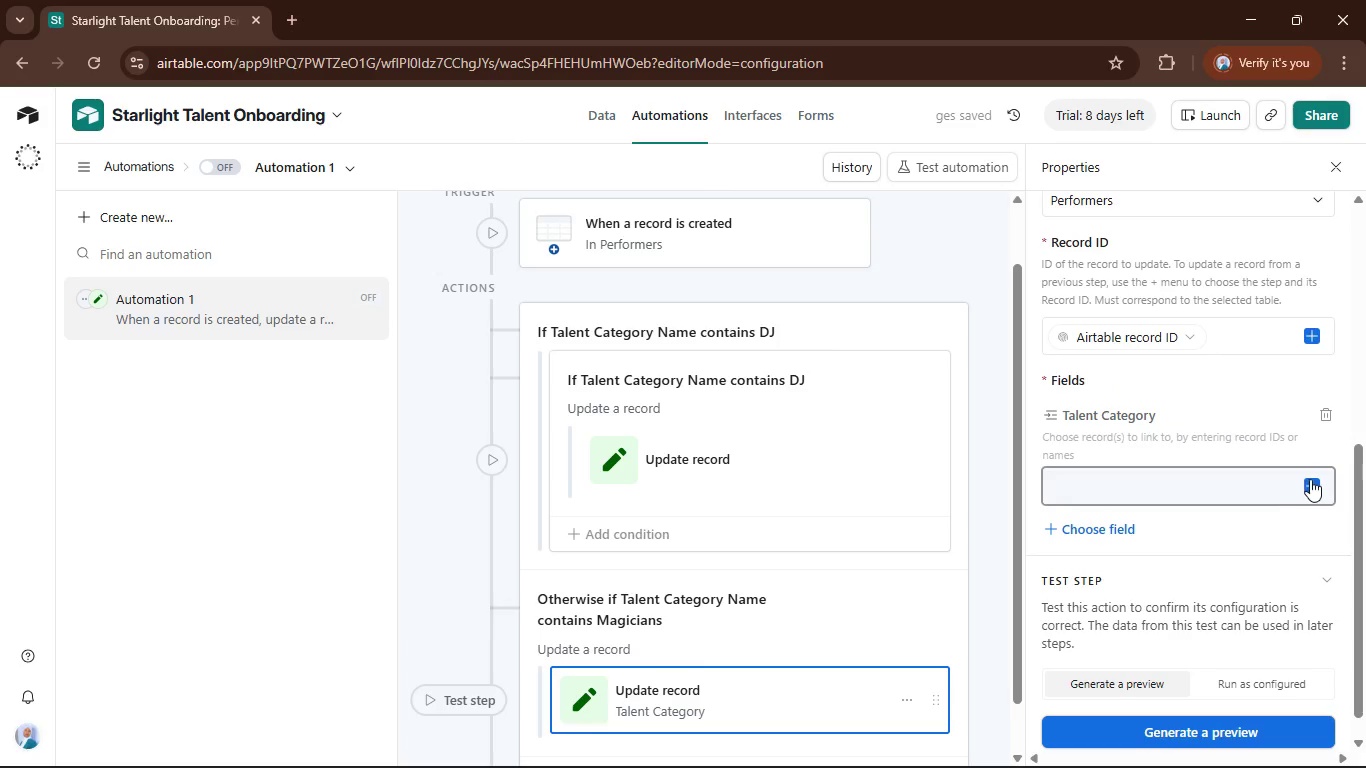 
left_click([1311, 479])
 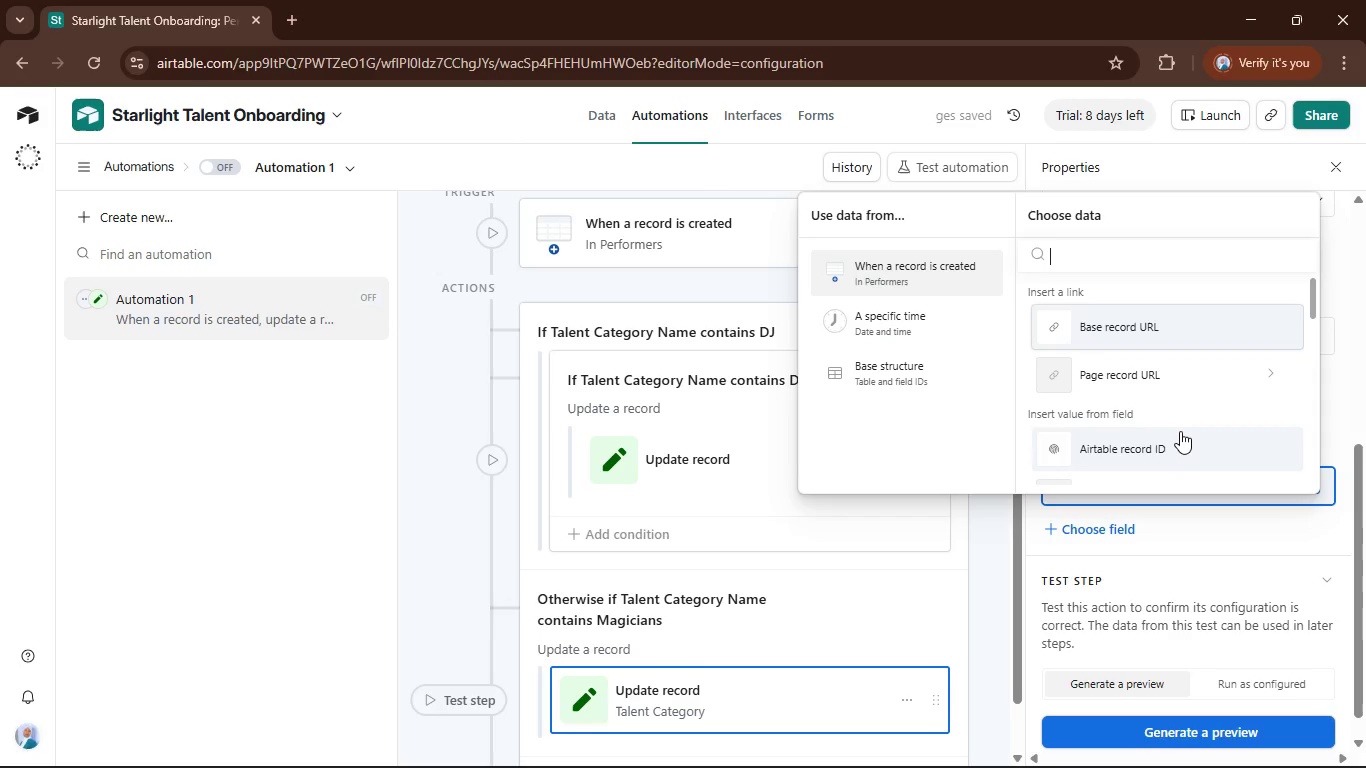 
scroll: coordinate [1180, 431], scroll_direction: down, amount: 1.0
 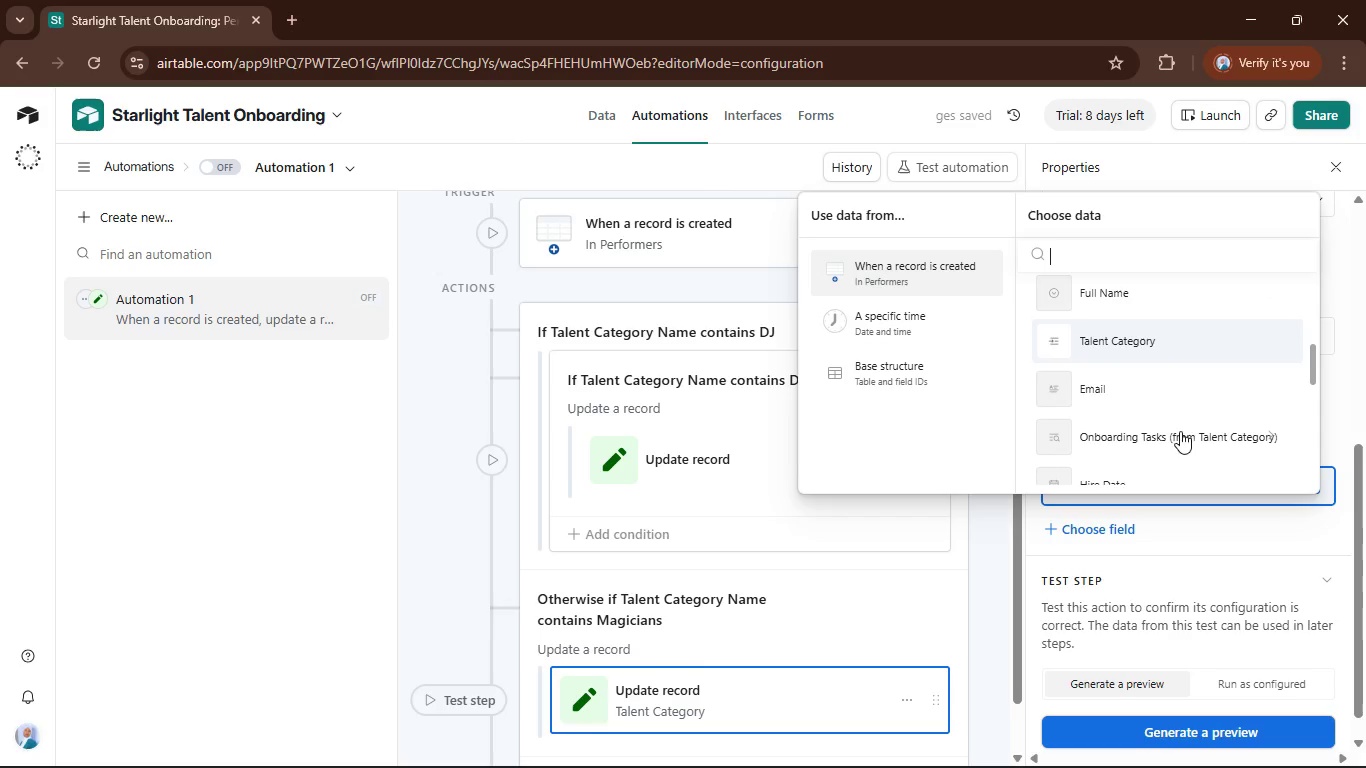 
left_click([1176, 357])
 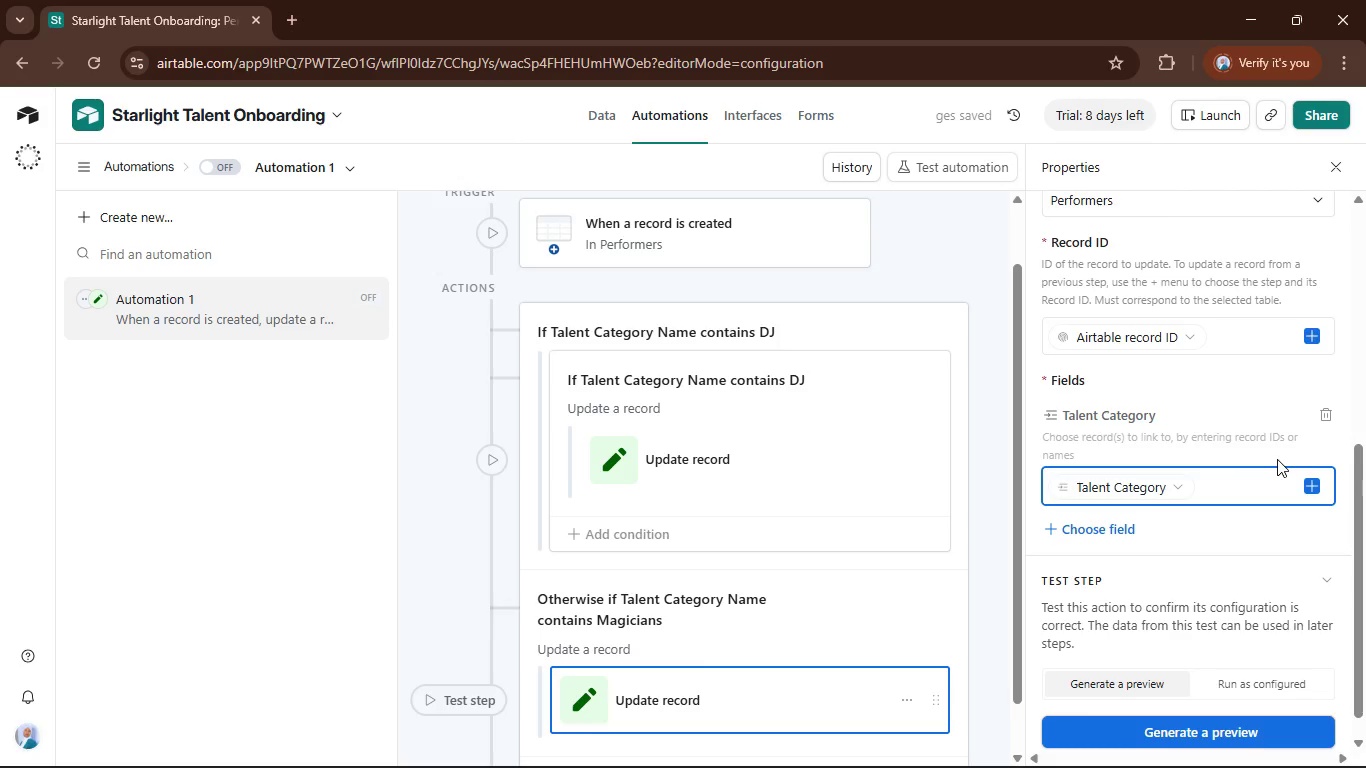 
wait(6.66)
 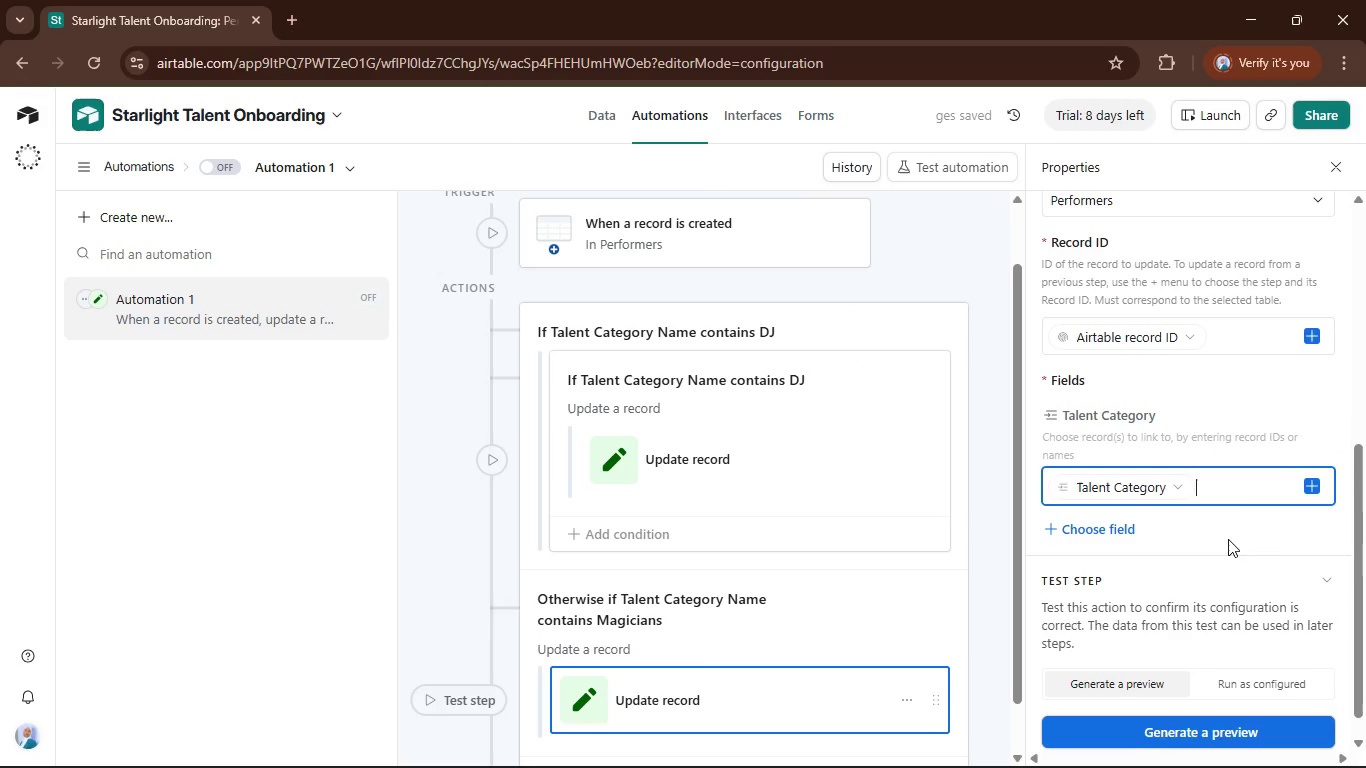 
left_click([1210, 536])
 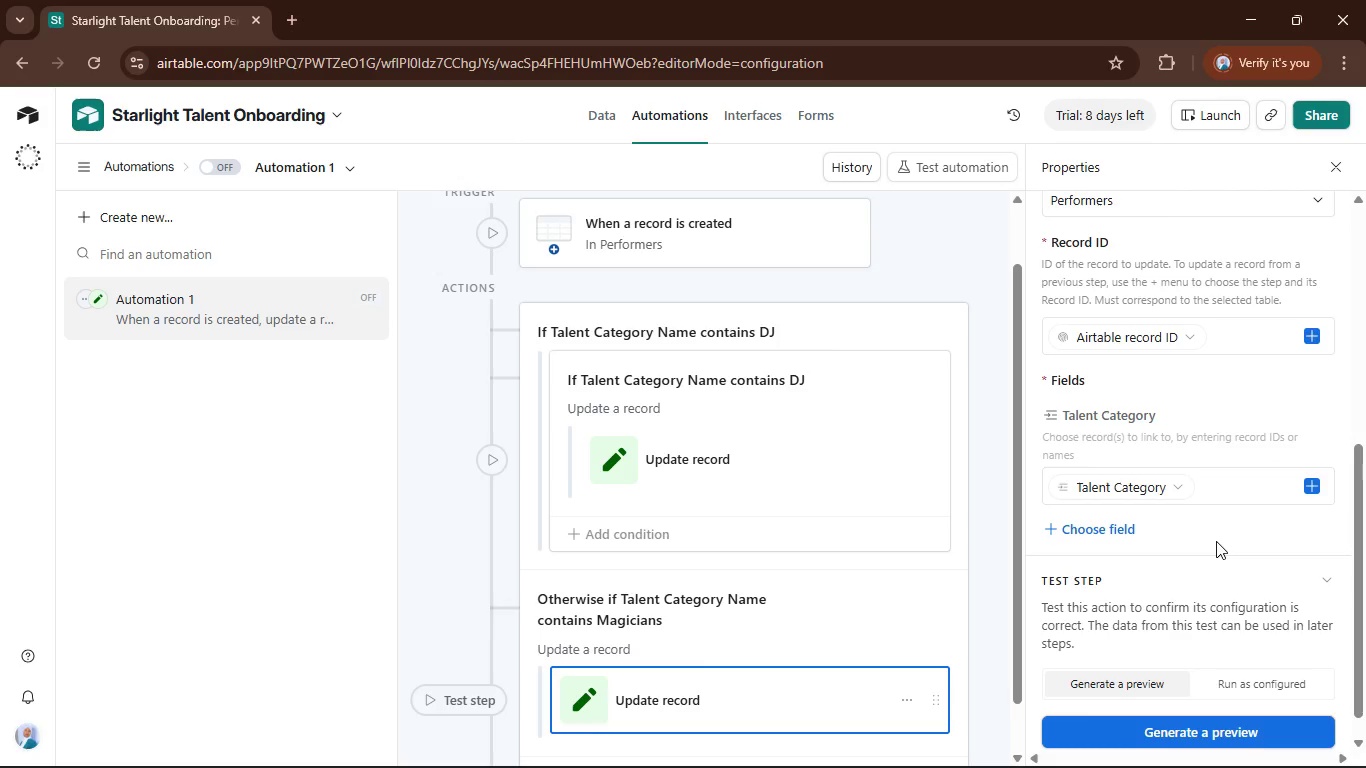 
scroll: coordinate [1219, 542], scroll_direction: down, amount: 1.0
 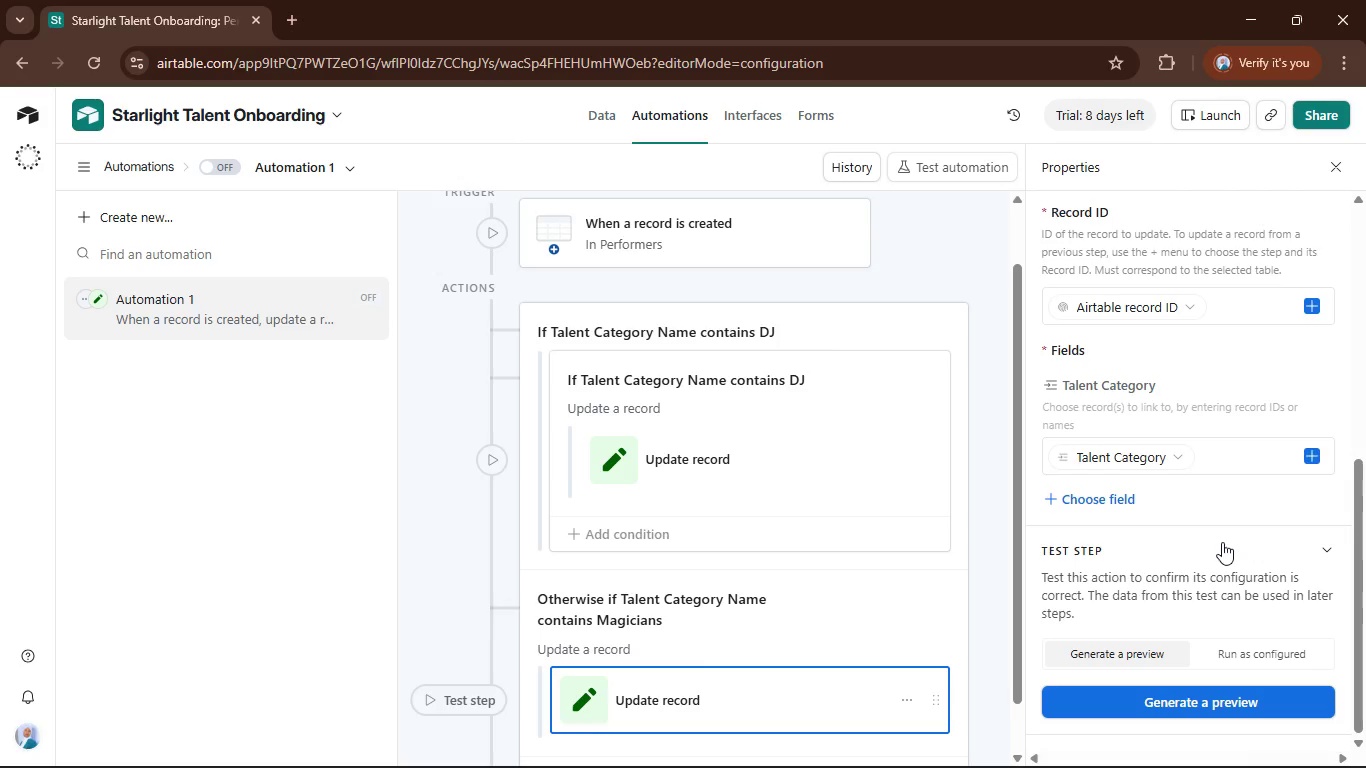 
wait(10.08)
 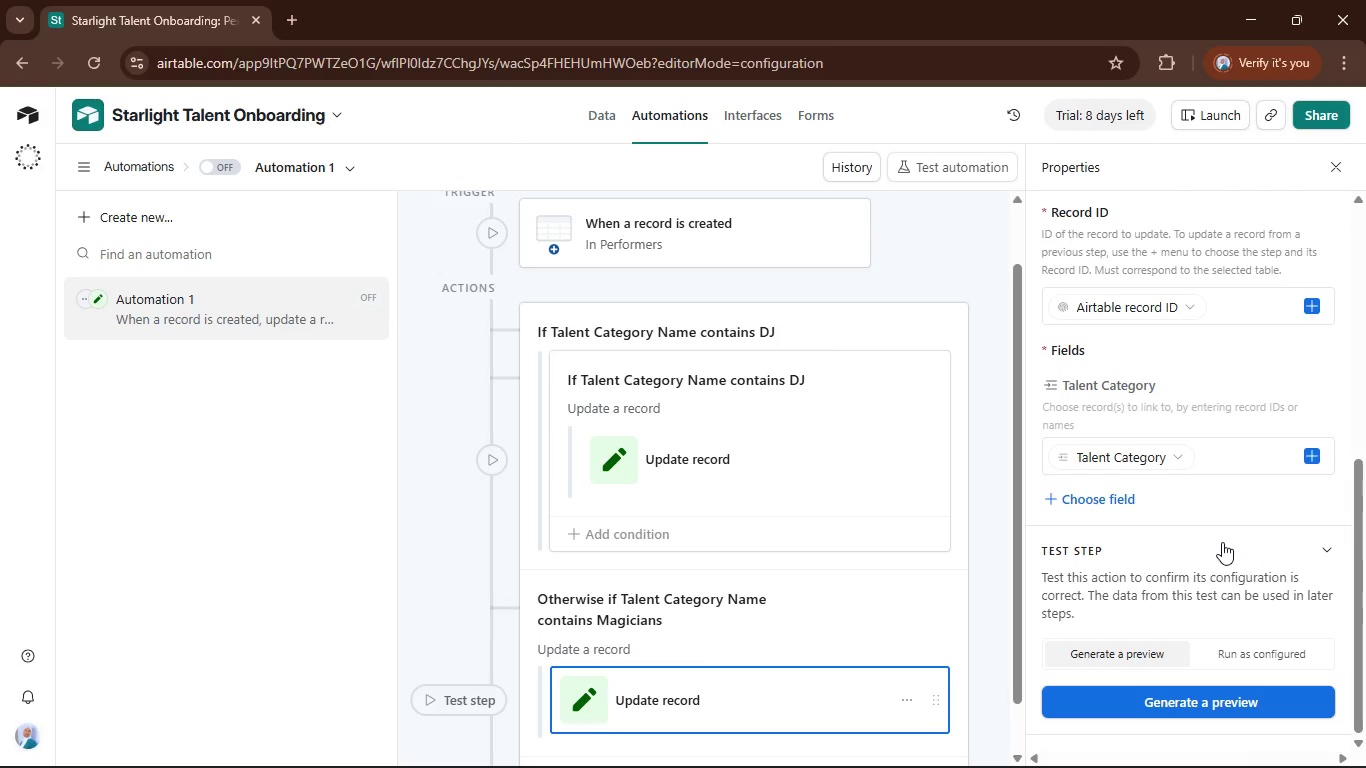 
scroll: coordinate [1263, 509], scroll_direction: down, amount: 2.0
 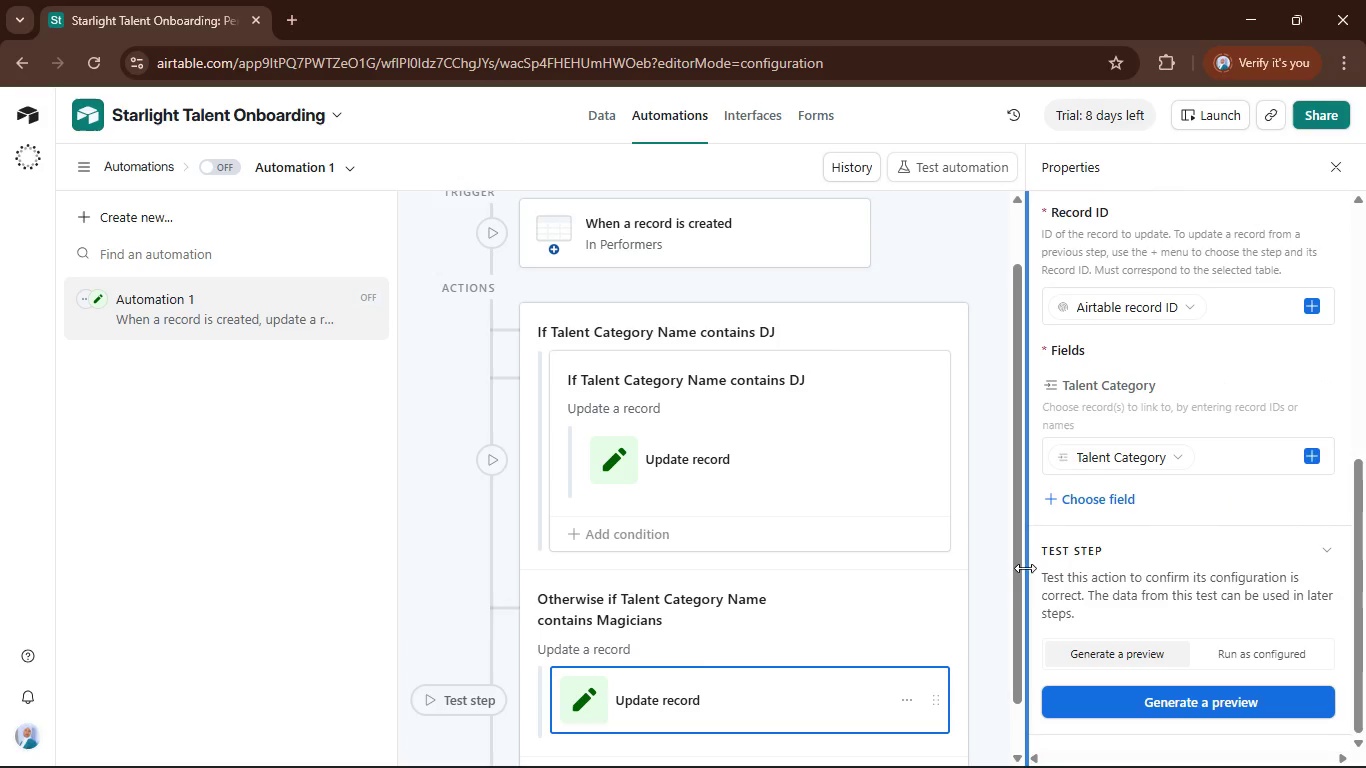 
left_click_drag(start_coordinate=[1015, 566], to_coordinate=[1016, 667])
 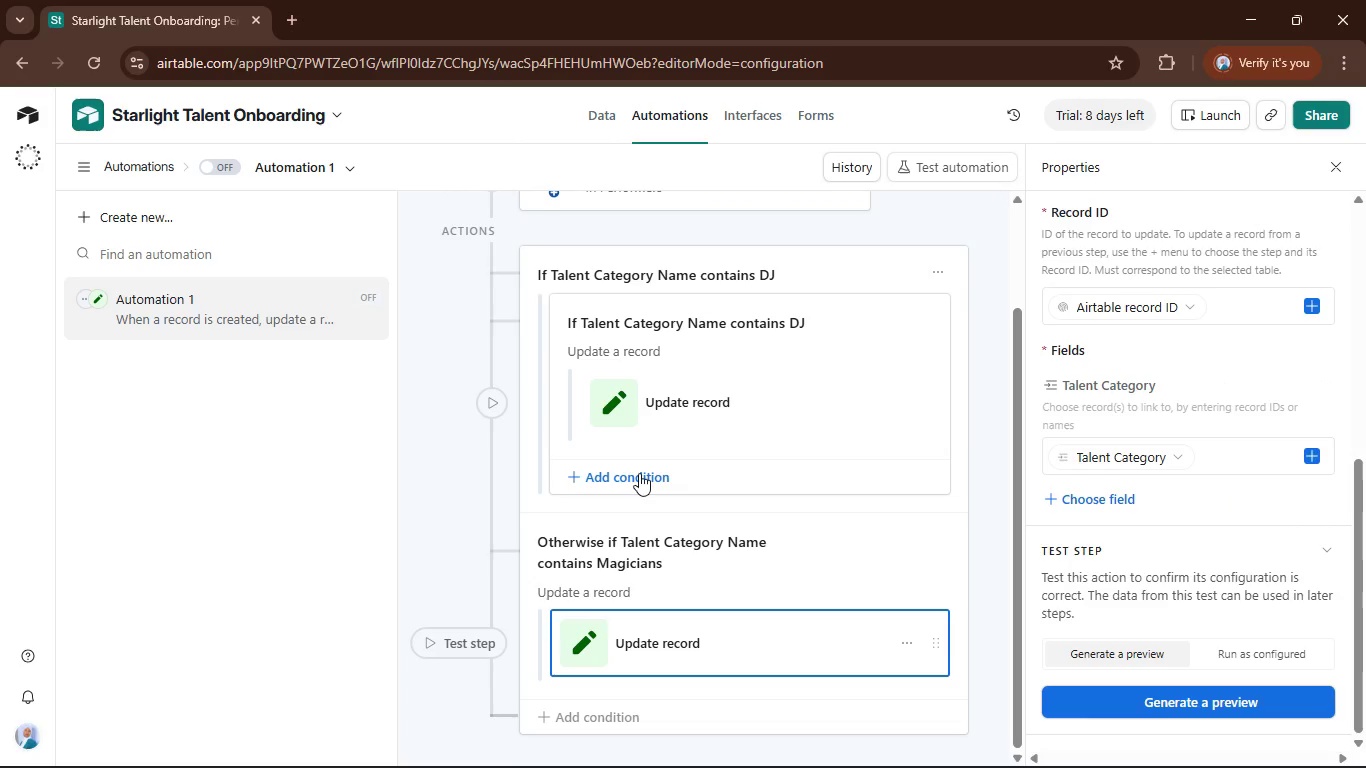 
left_click([638, 473])
 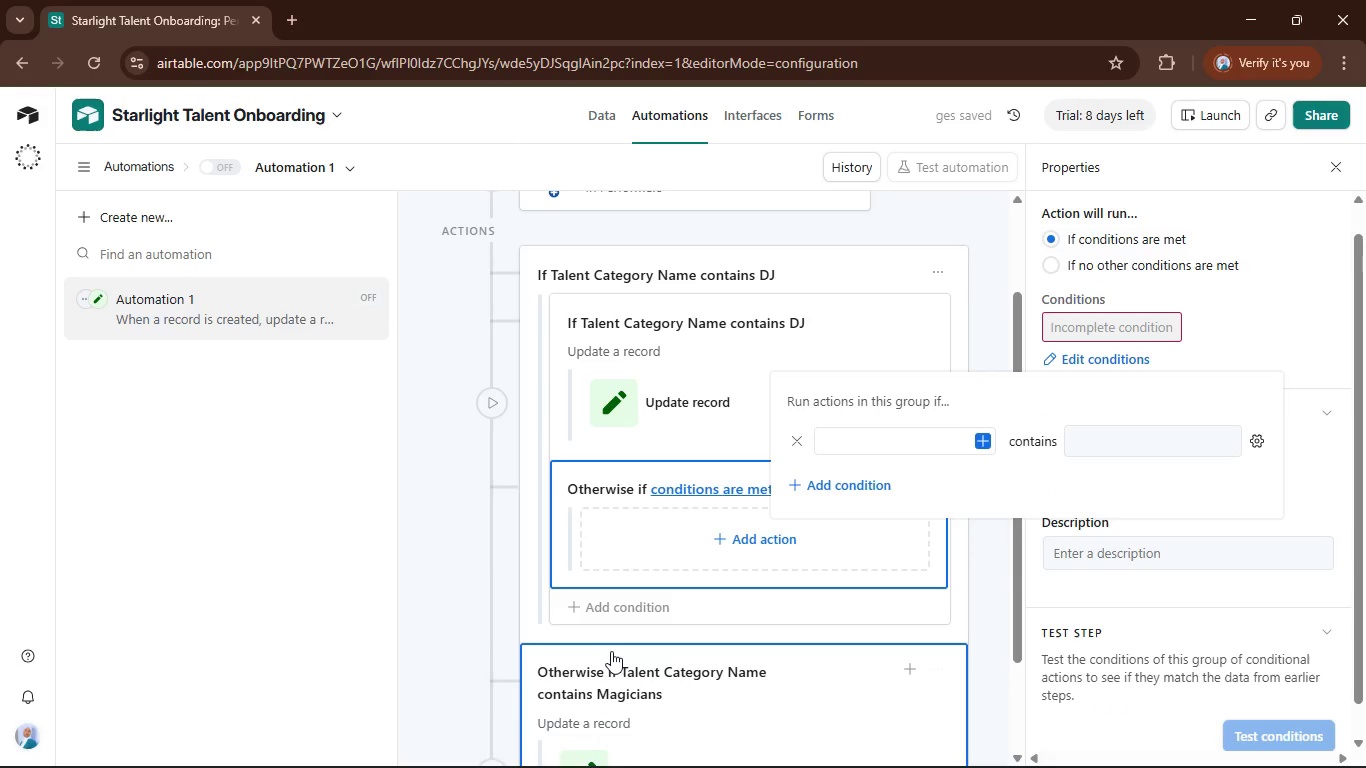 
left_click([620, 652])
 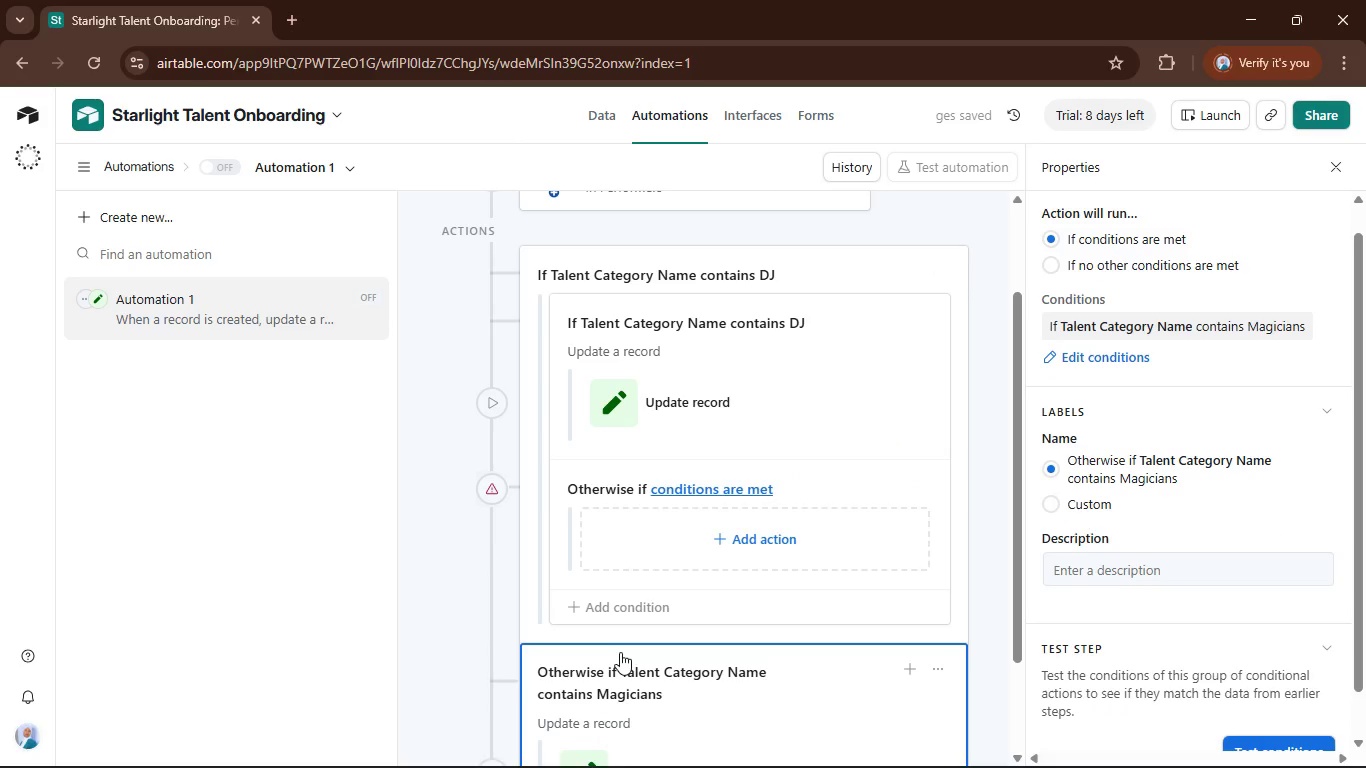 
right_click([620, 652])
 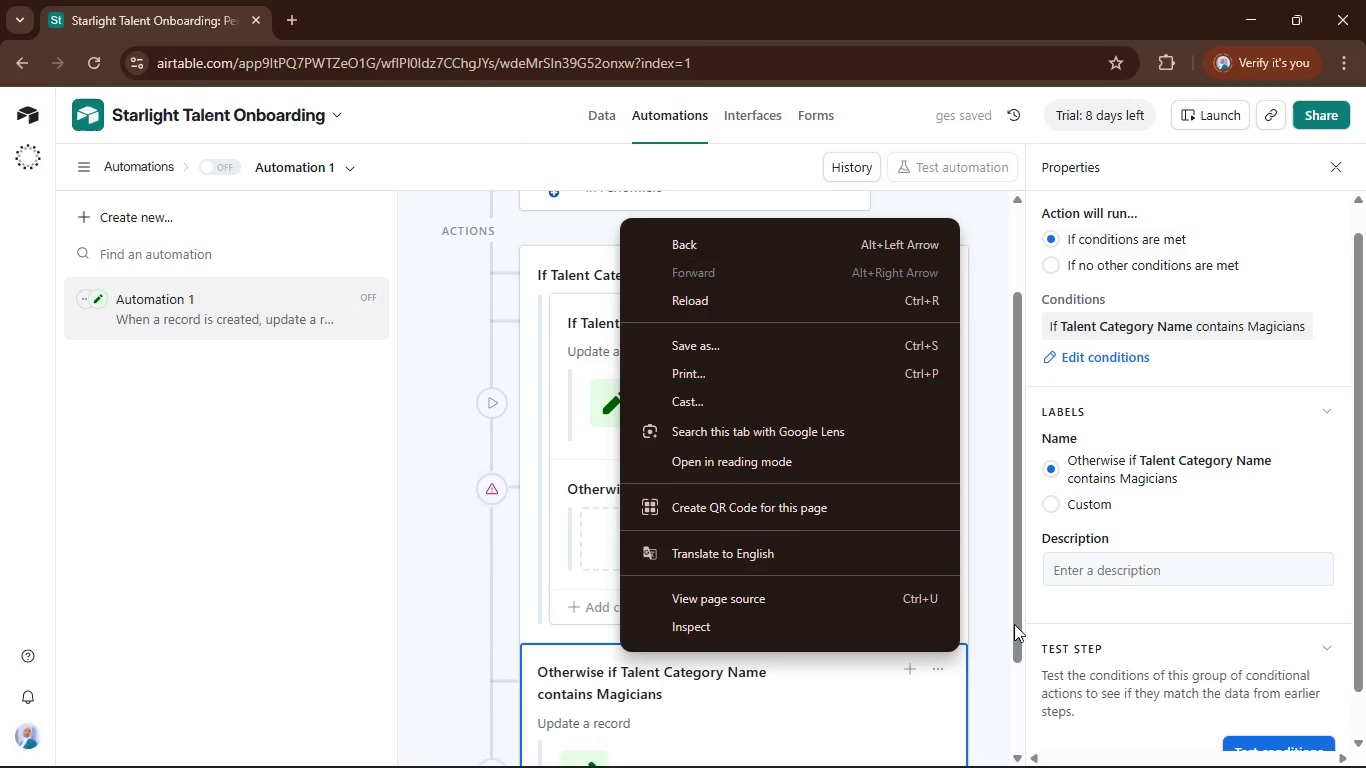 
left_click([1002, 618])
 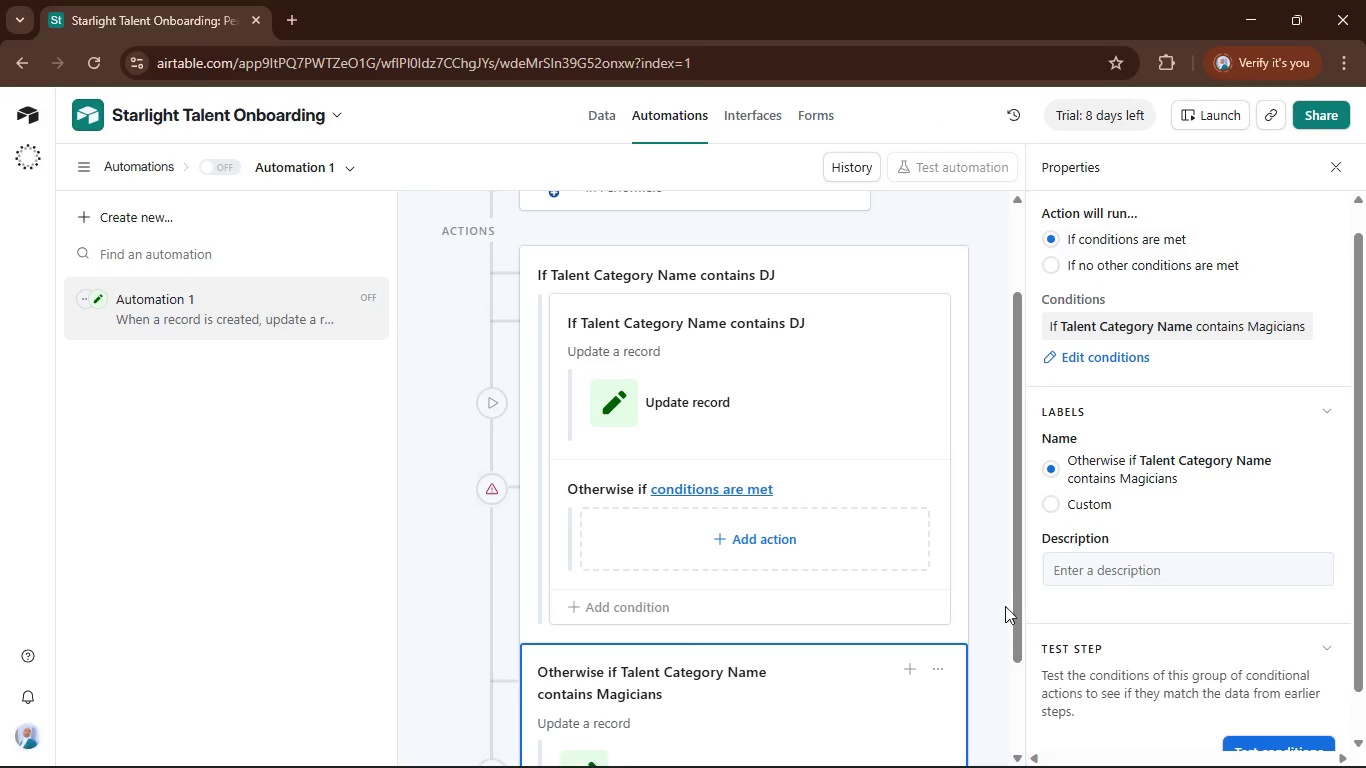 
left_click_drag(start_coordinate=[1017, 600], to_coordinate=[1015, 710])
 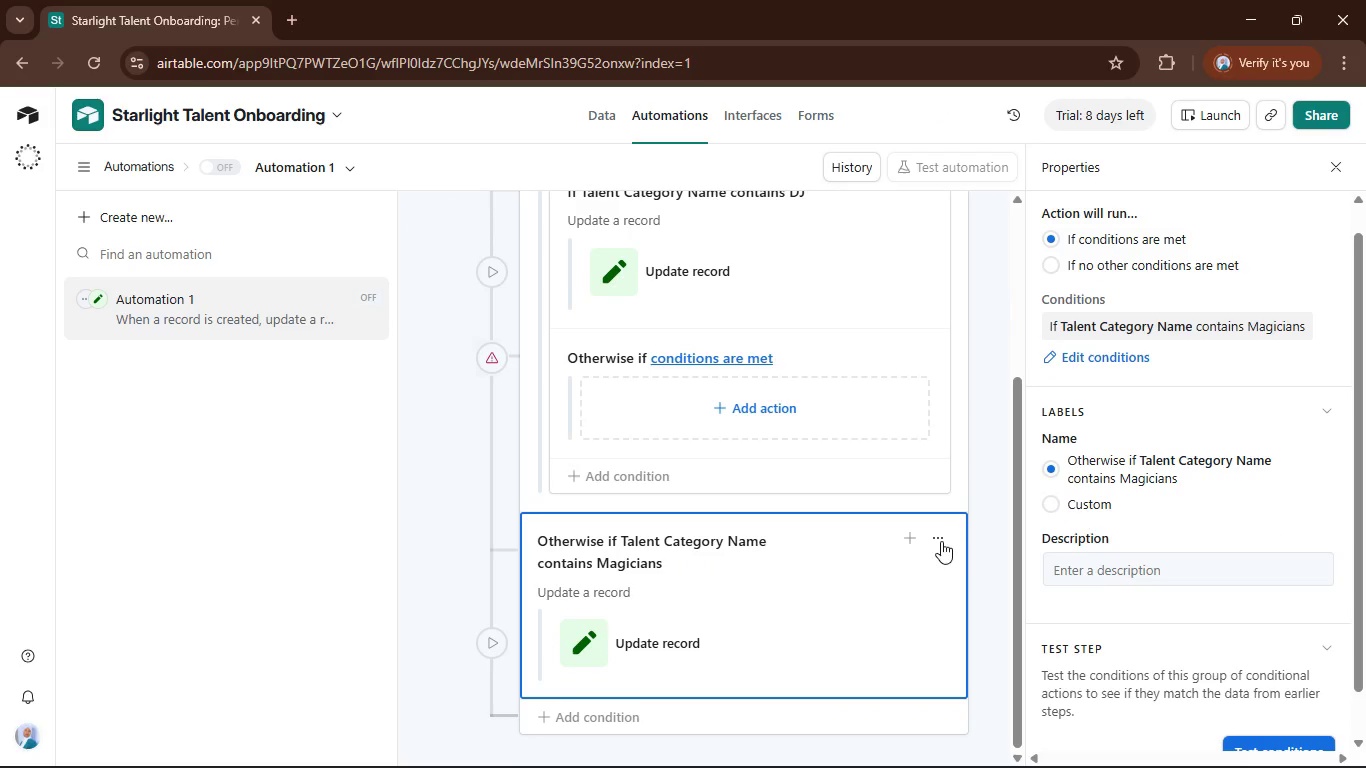 
left_click([941, 541])
 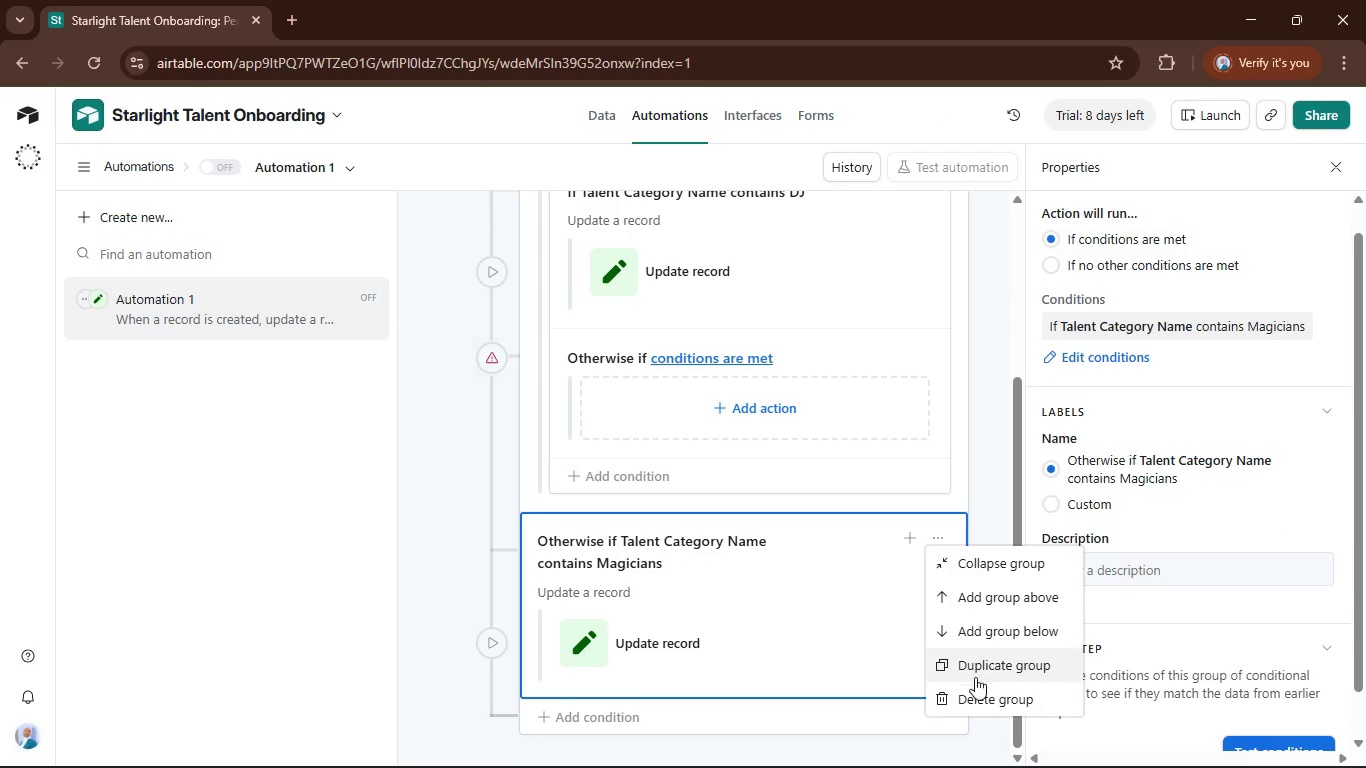 
left_click([974, 687])
 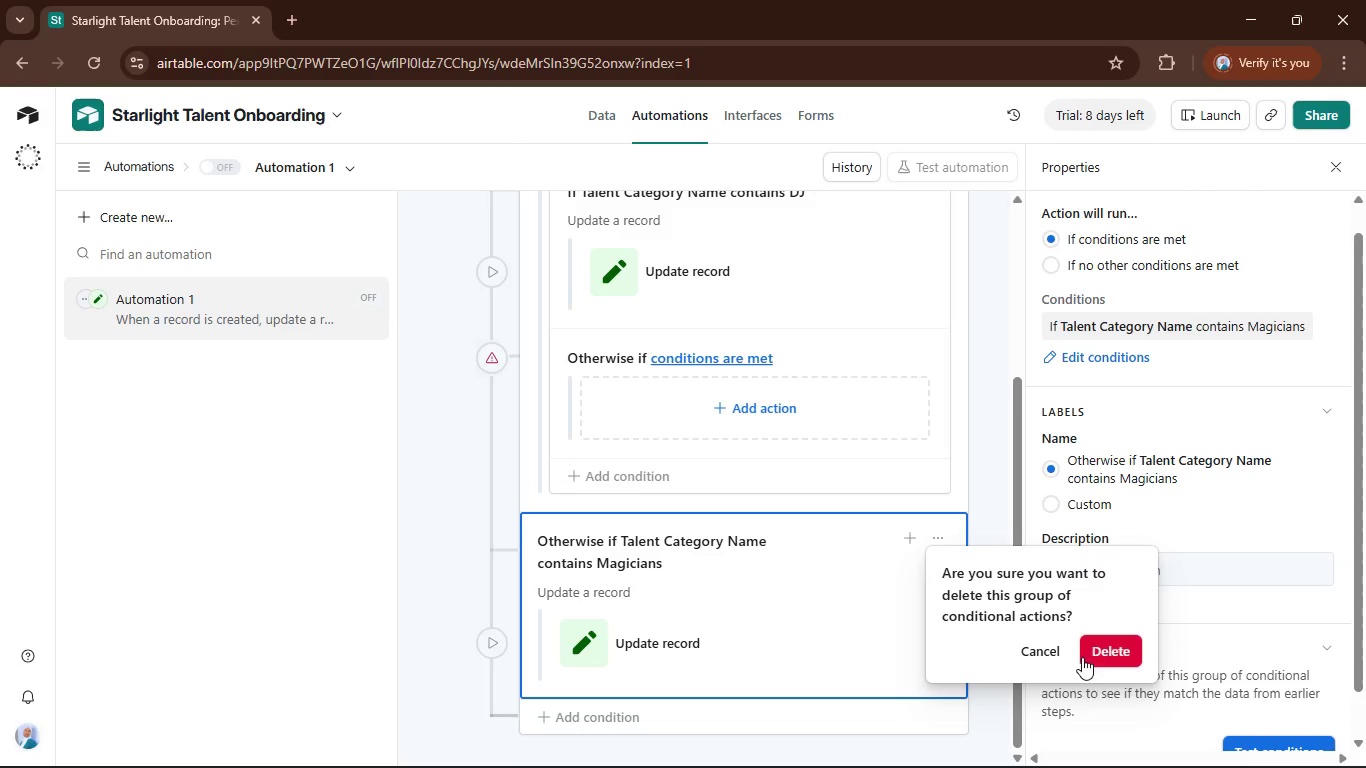 
left_click([1104, 654])
 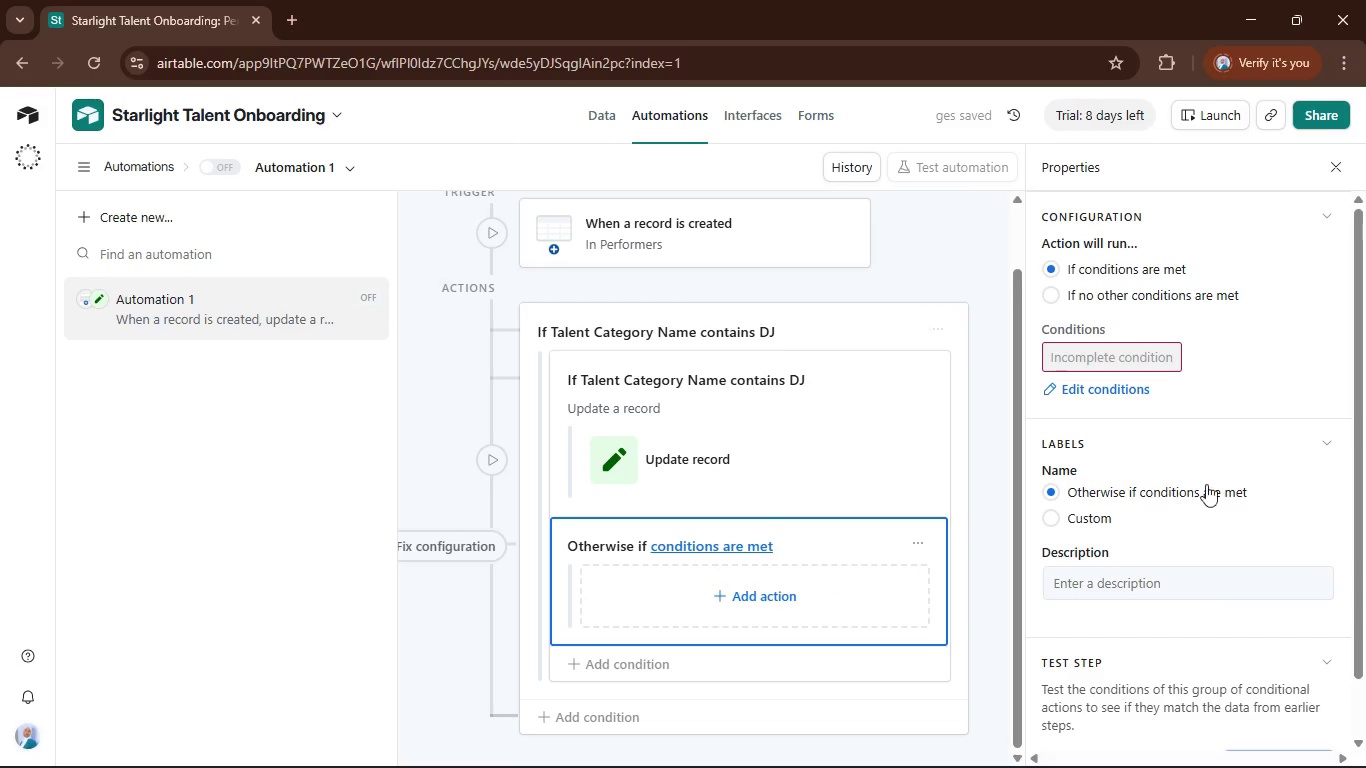 
left_click([1115, 364])
 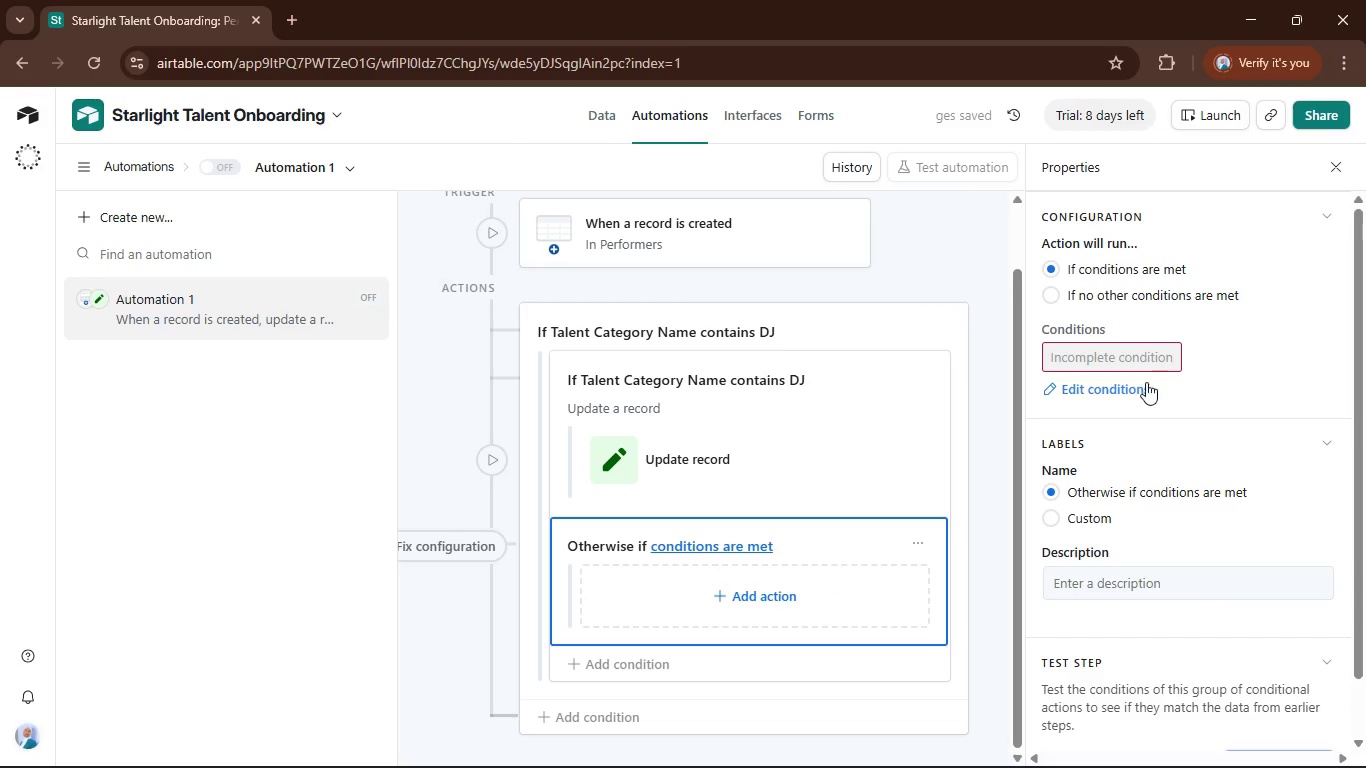 
left_click([1139, 381])
 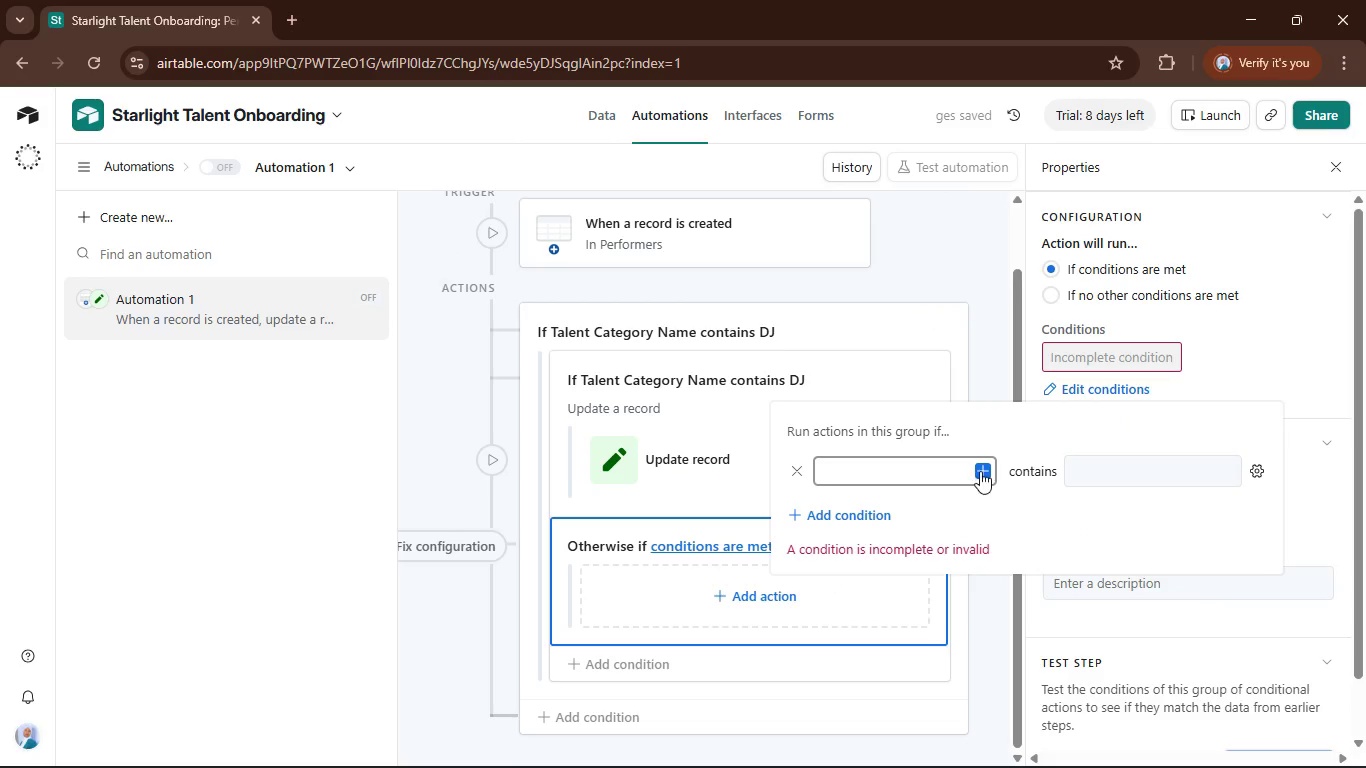 
left_click([980, 471])
 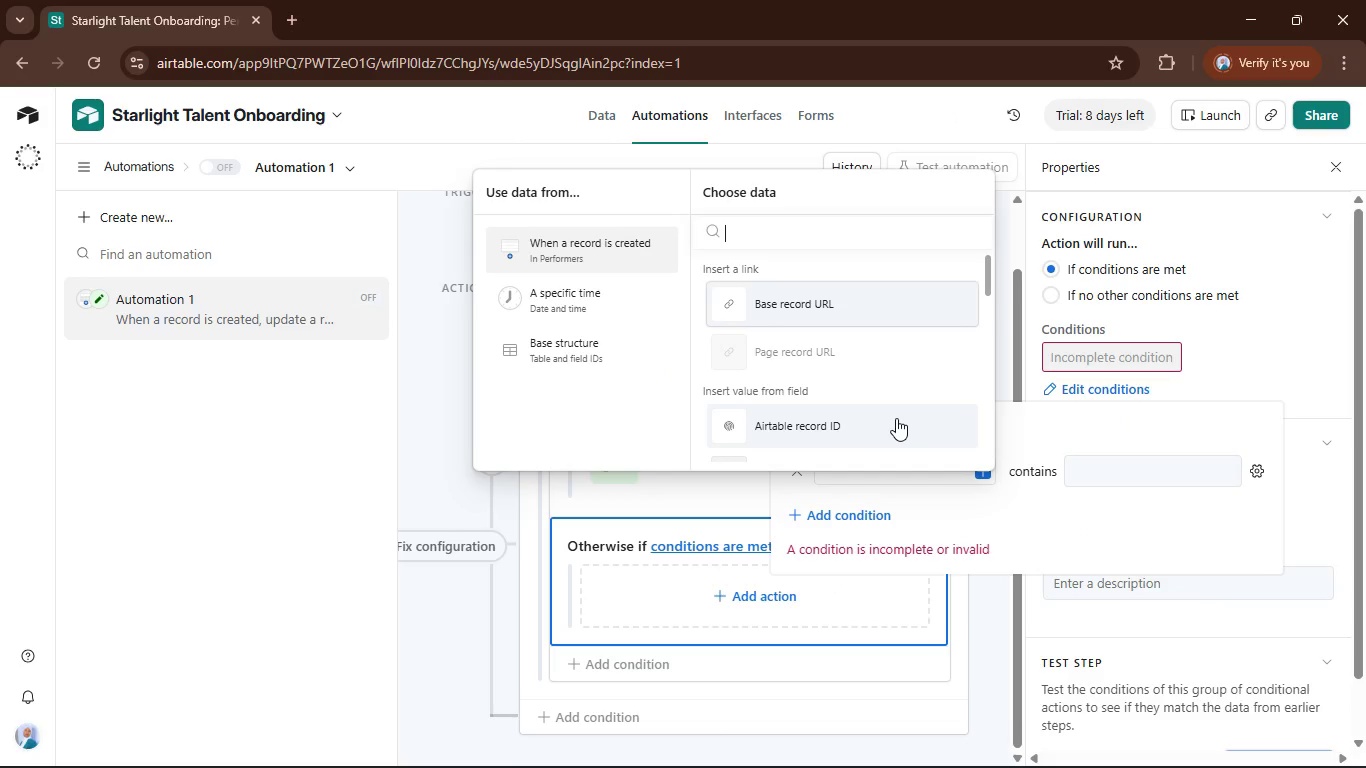 
scroll: coordinate [896, 418], scroll_direction: down, amount: 2.0
 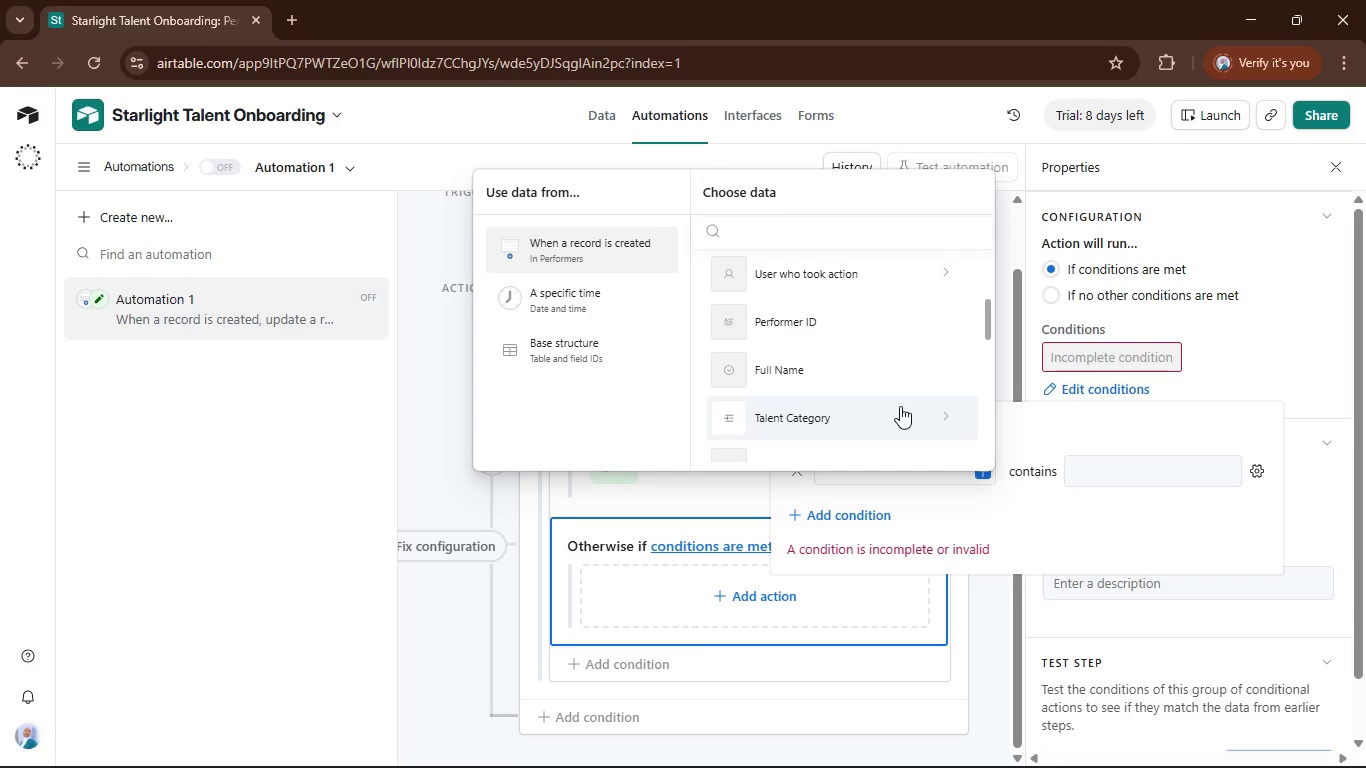 
left_click([901, 414])
 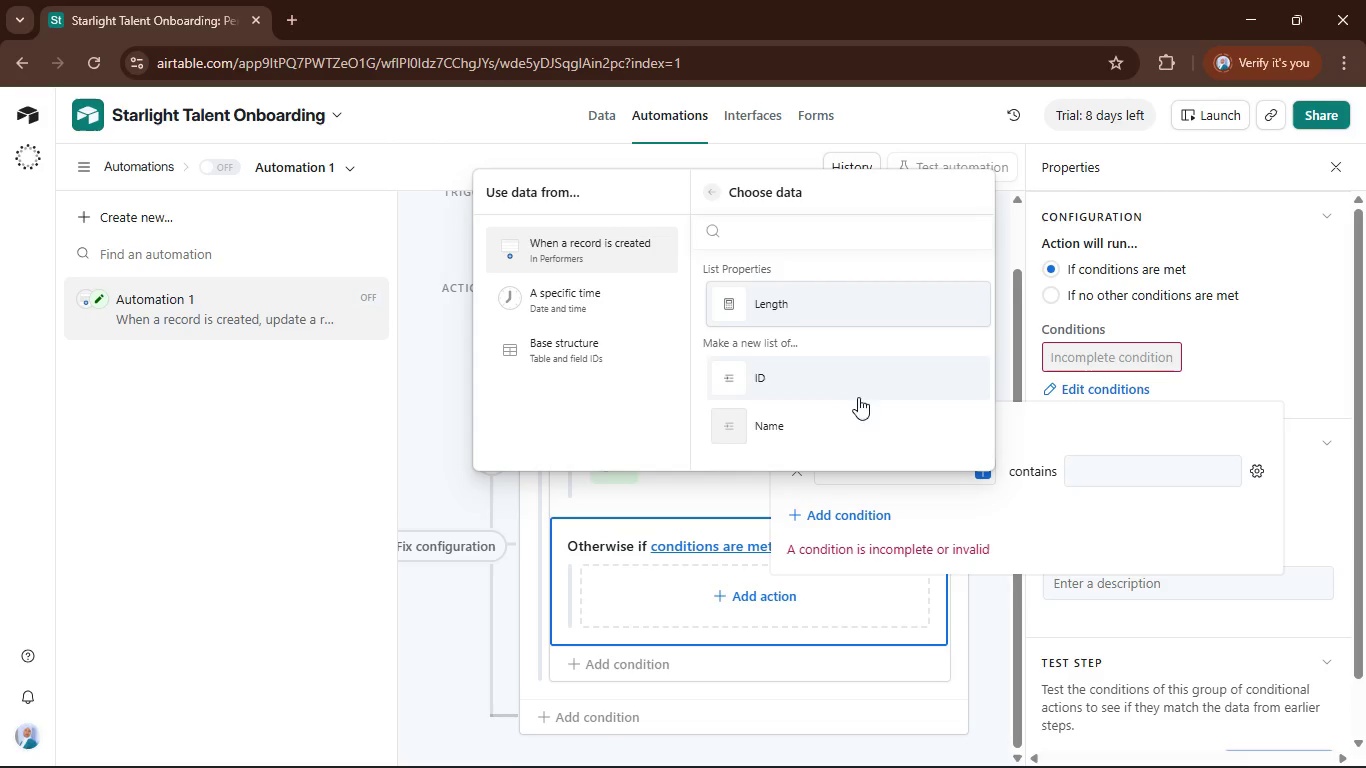 
left_click([870, 428])
 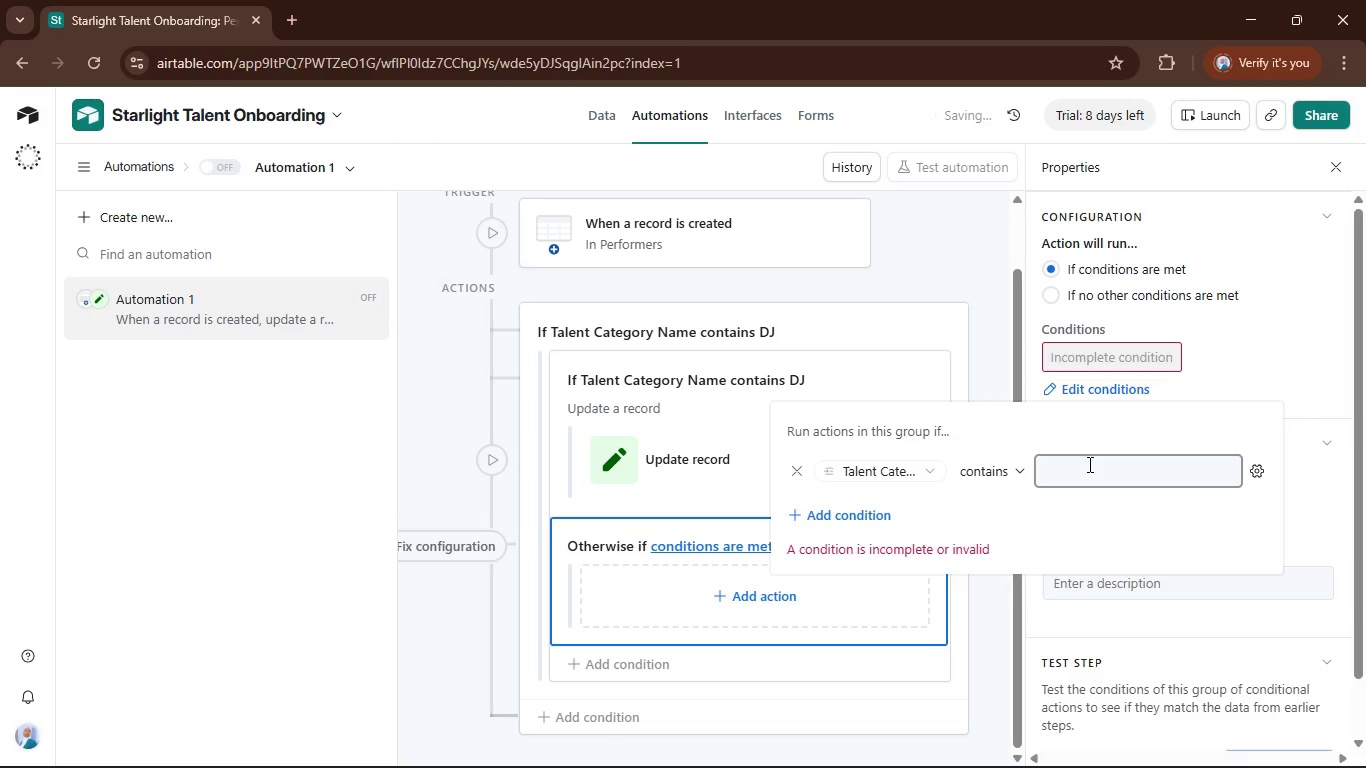 
left_click([1088, 467])
 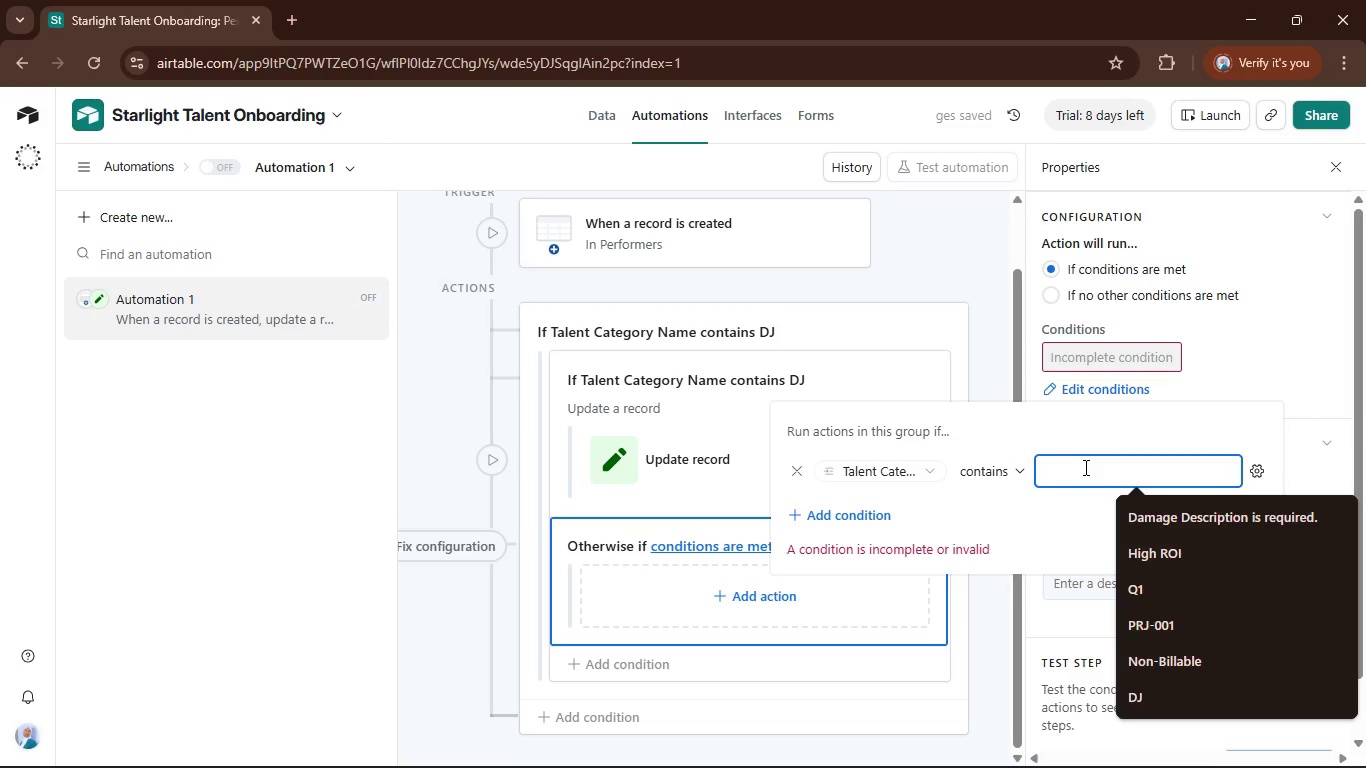 
type(Mag)
 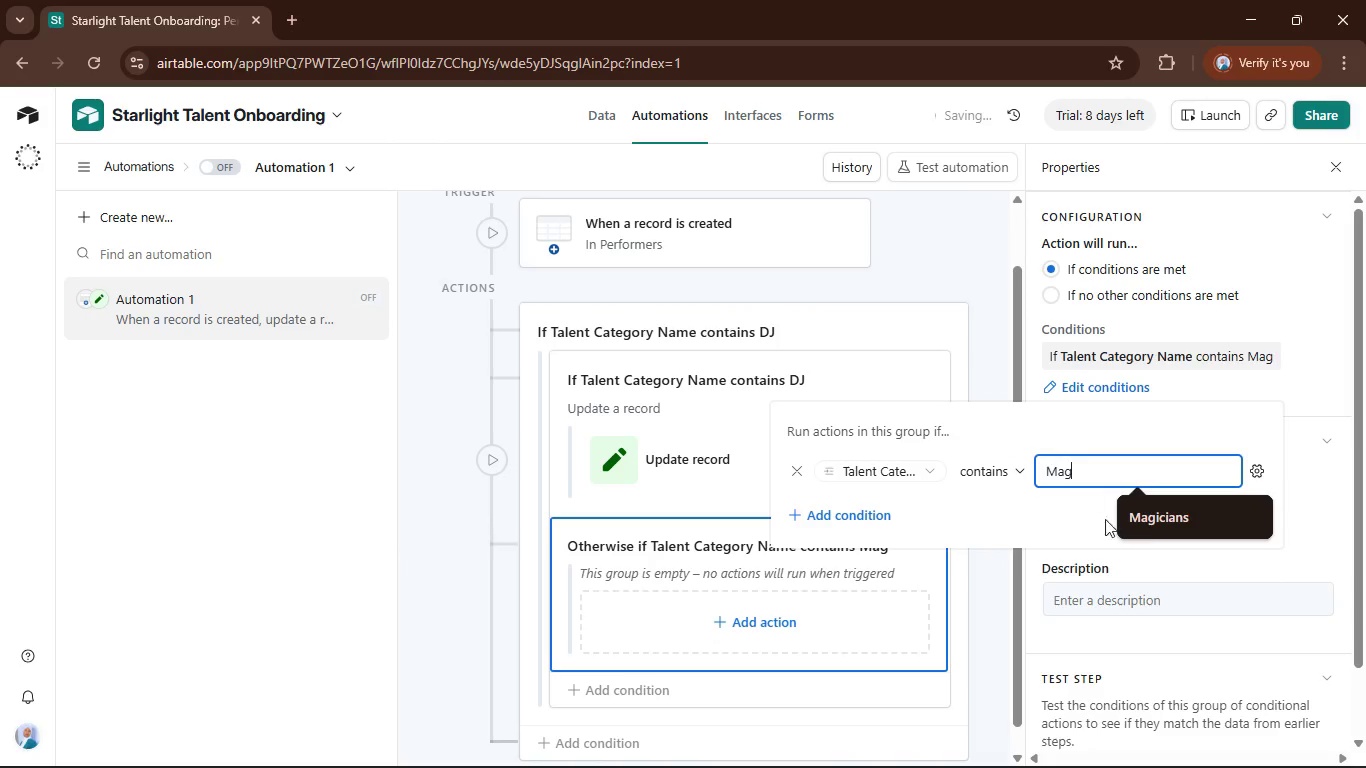 
left_click([1163, 516])
 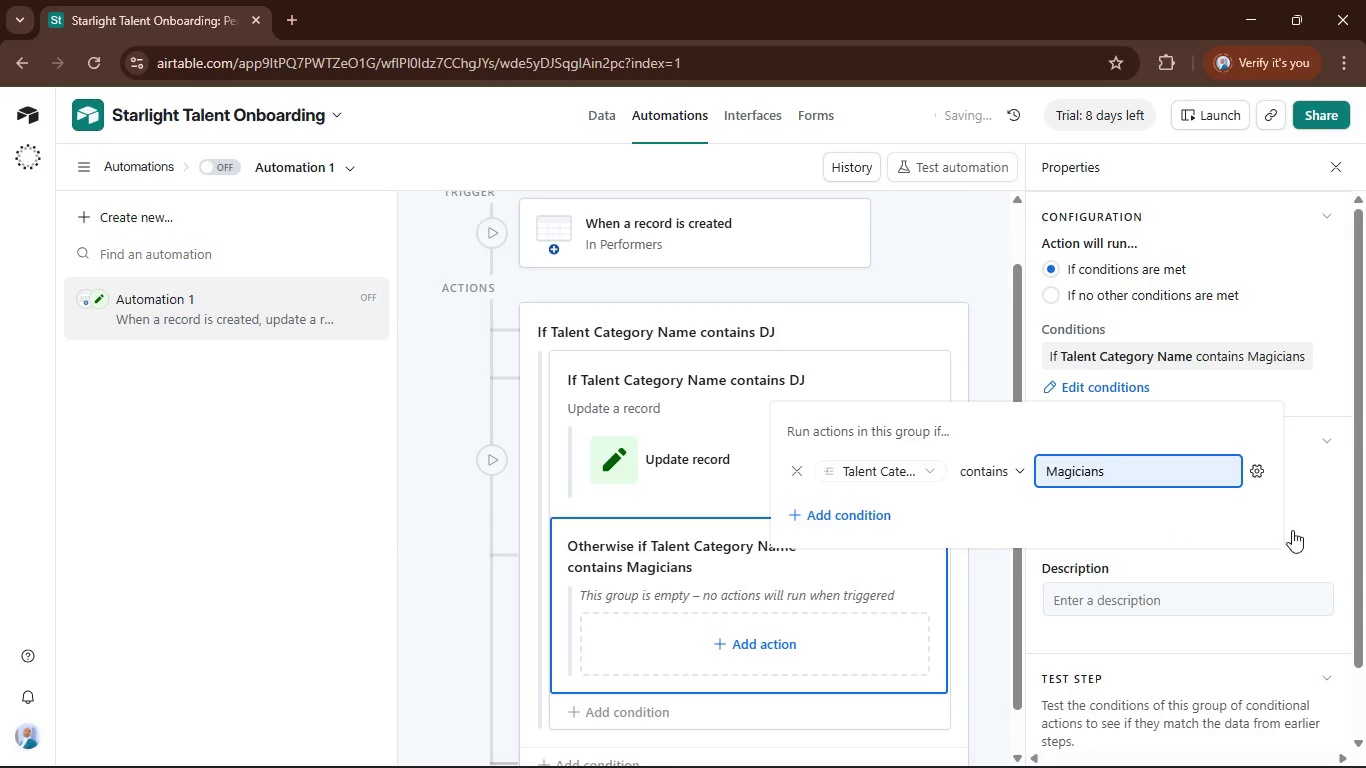 
left_click([1311, 522])
 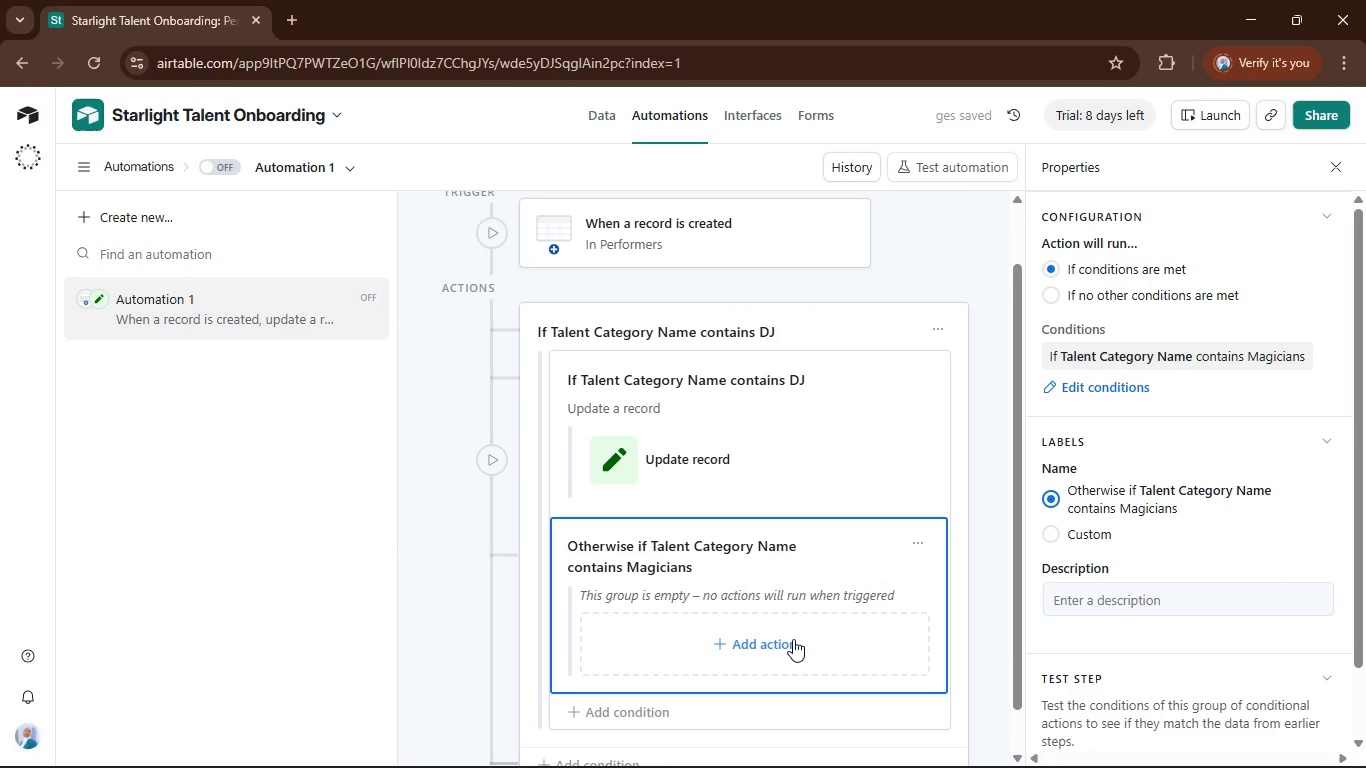 
left_click([793, 639])
 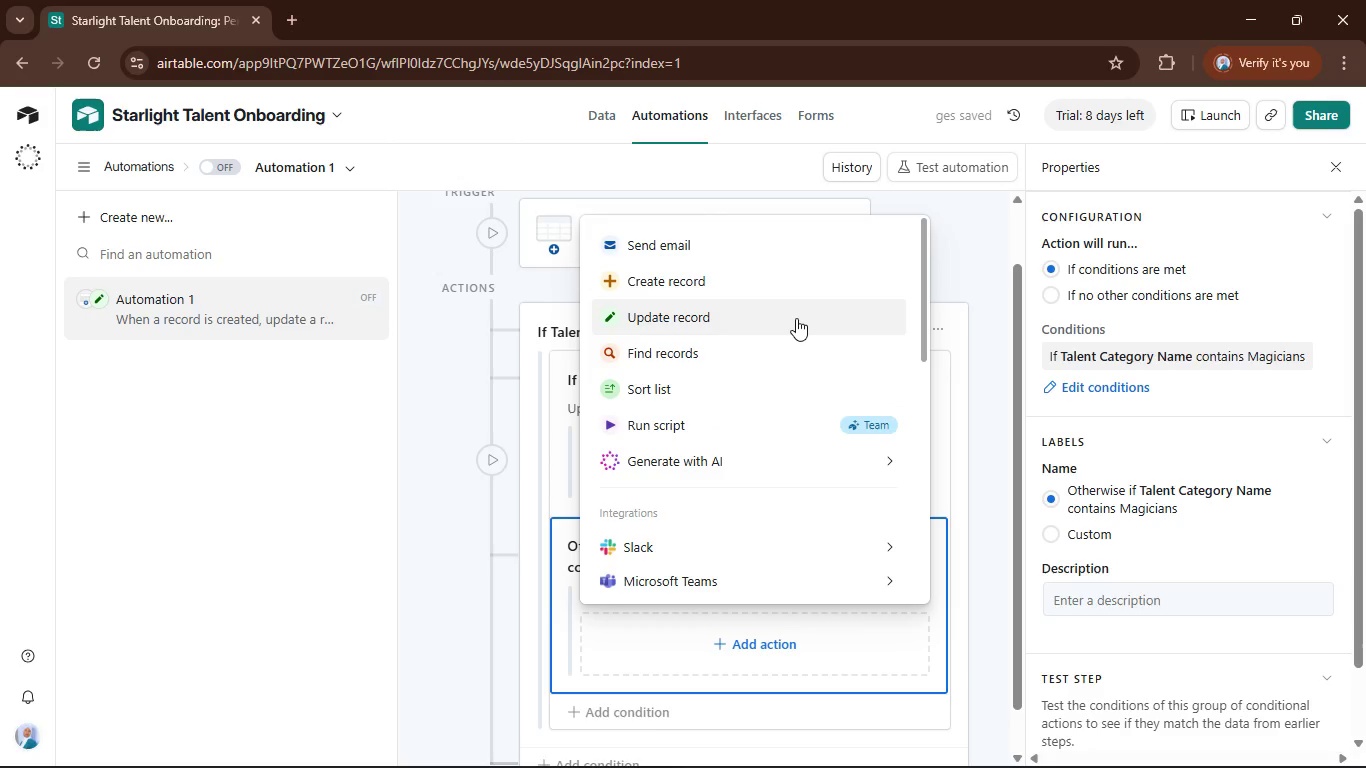 
left_click([796, 318])
 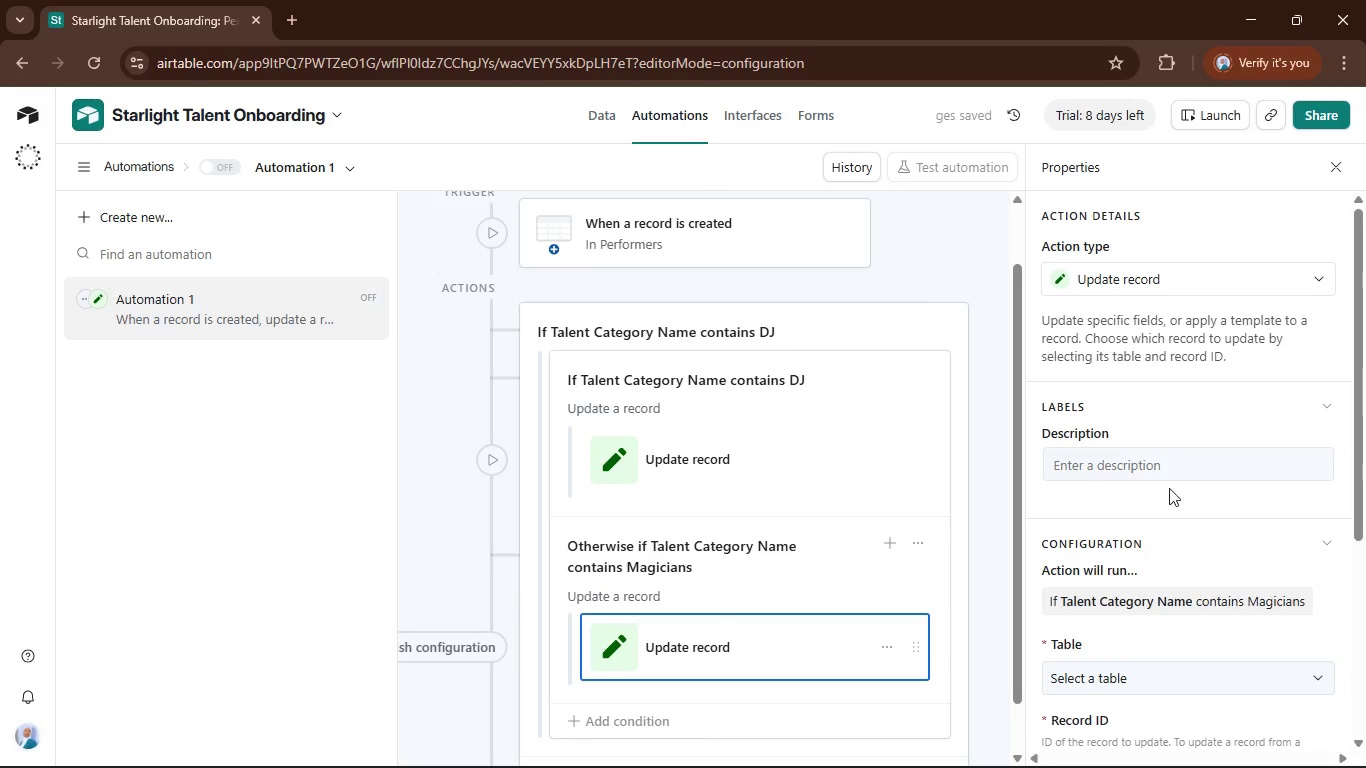 
scroll: coordinate [1224, 488], scroll_direction: down, amount: 4.0
 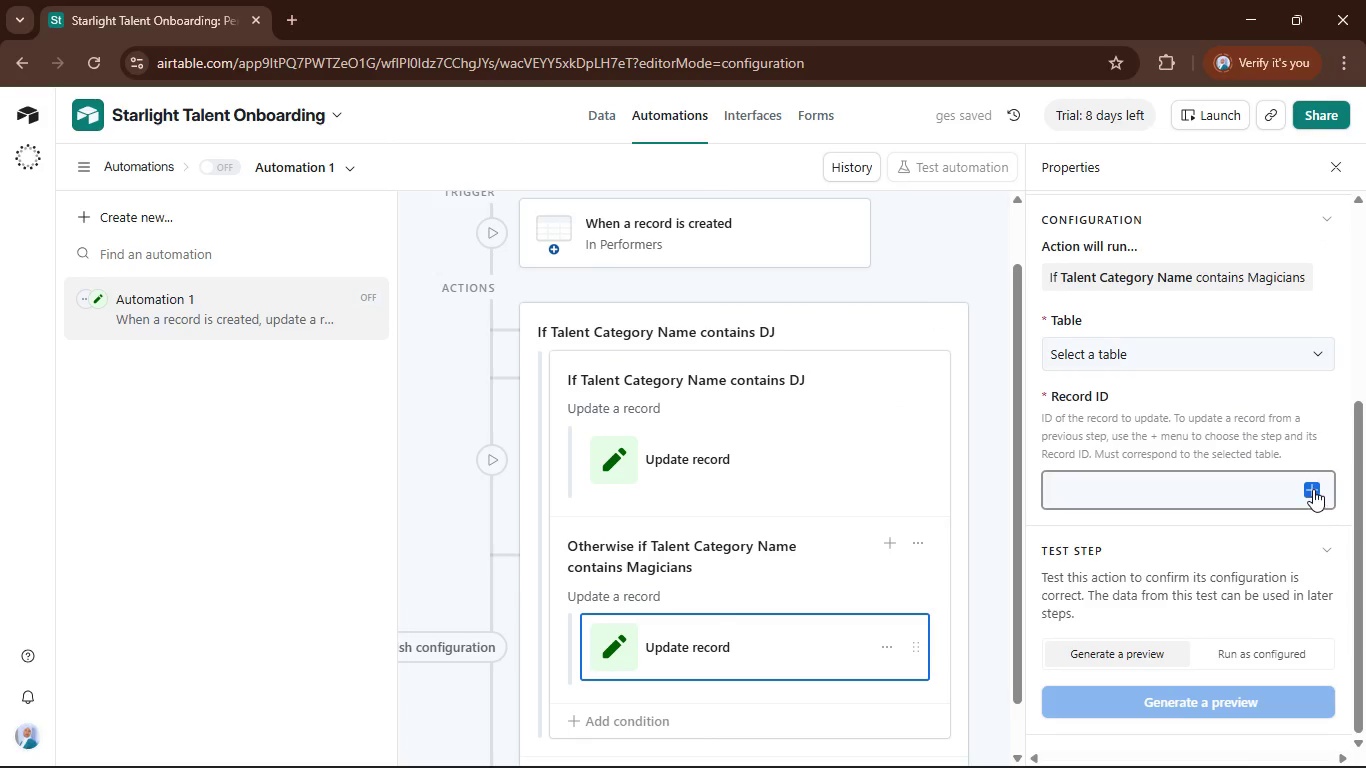 
left_click([1313, 489])
 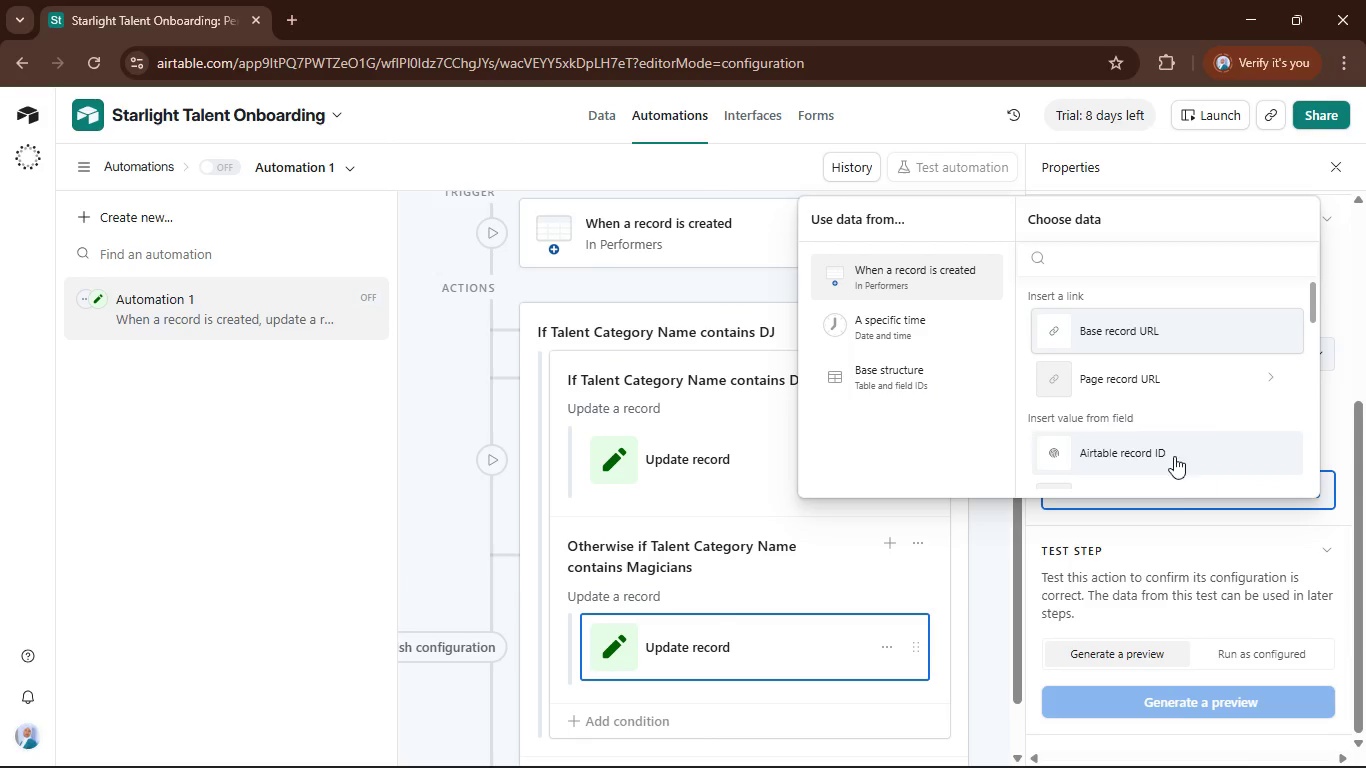 
left_click([1169, 453])
 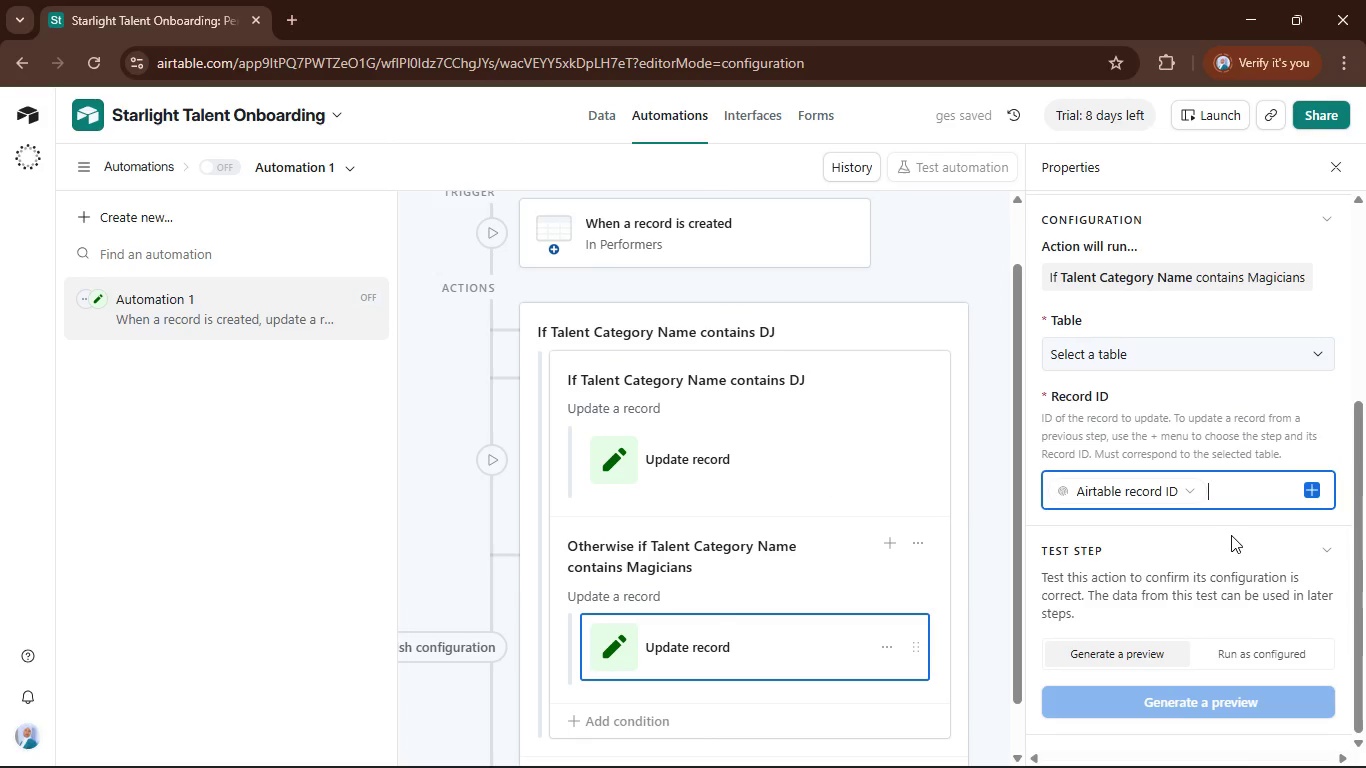 
scroll: coordinate [1231, 535], scroll_direction: down, amount: 2.0
 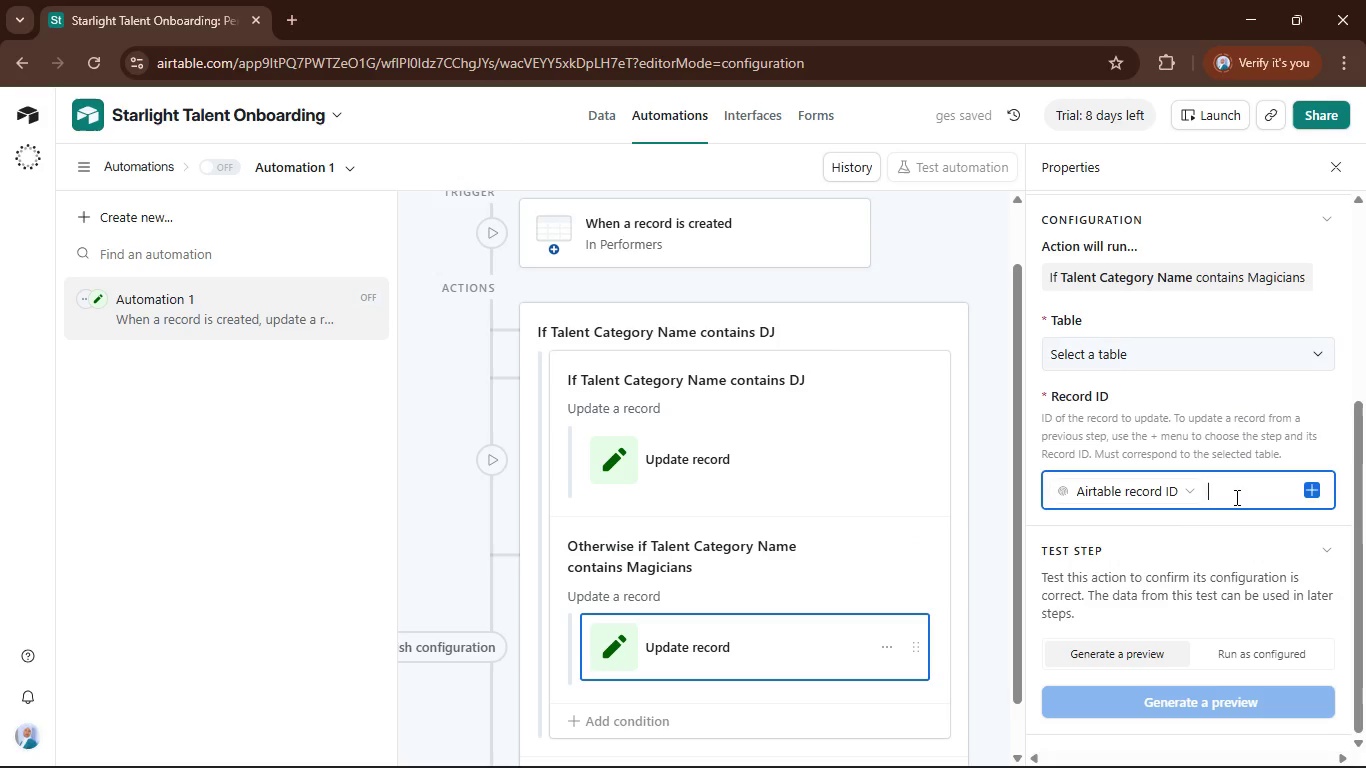 
scroll: coordinate [1235, 497], scroll_direction: up, amount: 2.0
 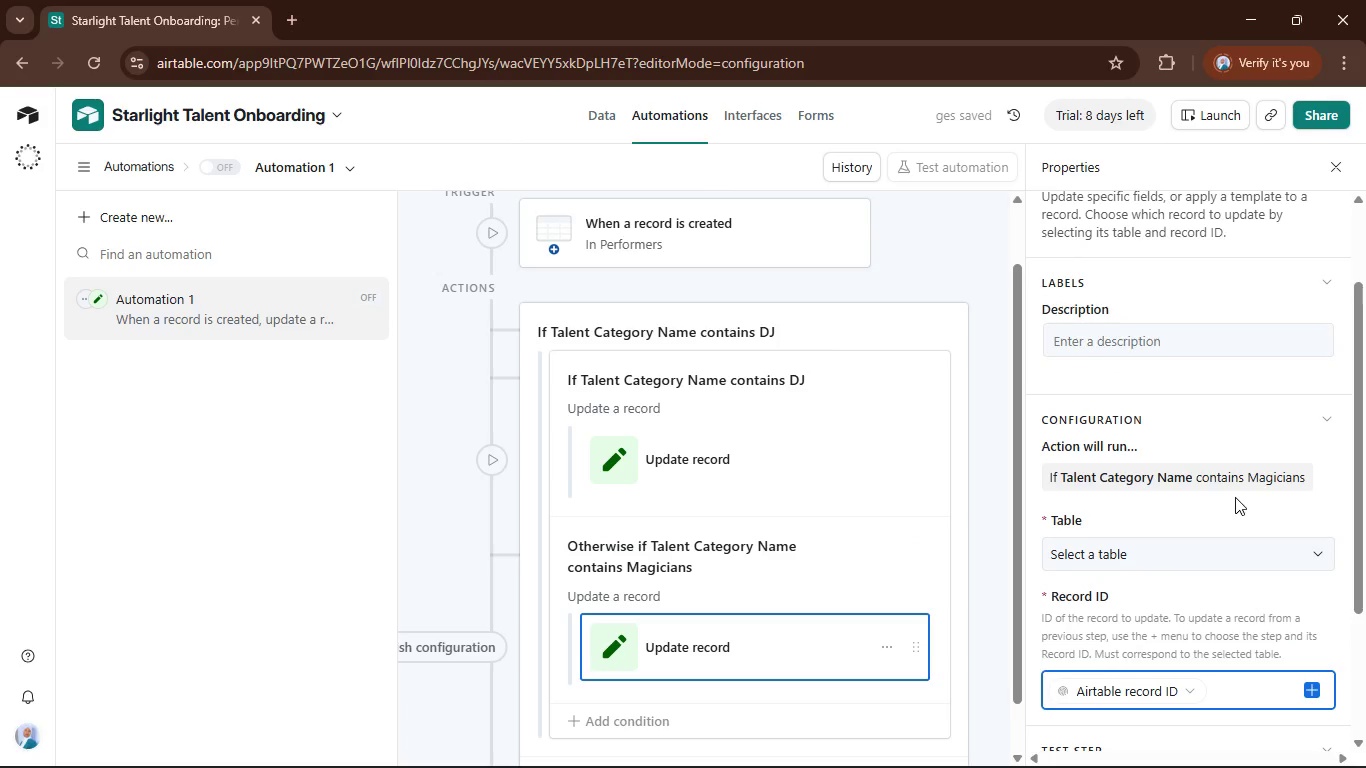 
scroll: coordinate [1235, 497], scroll_direction: down, amount: 6.0
 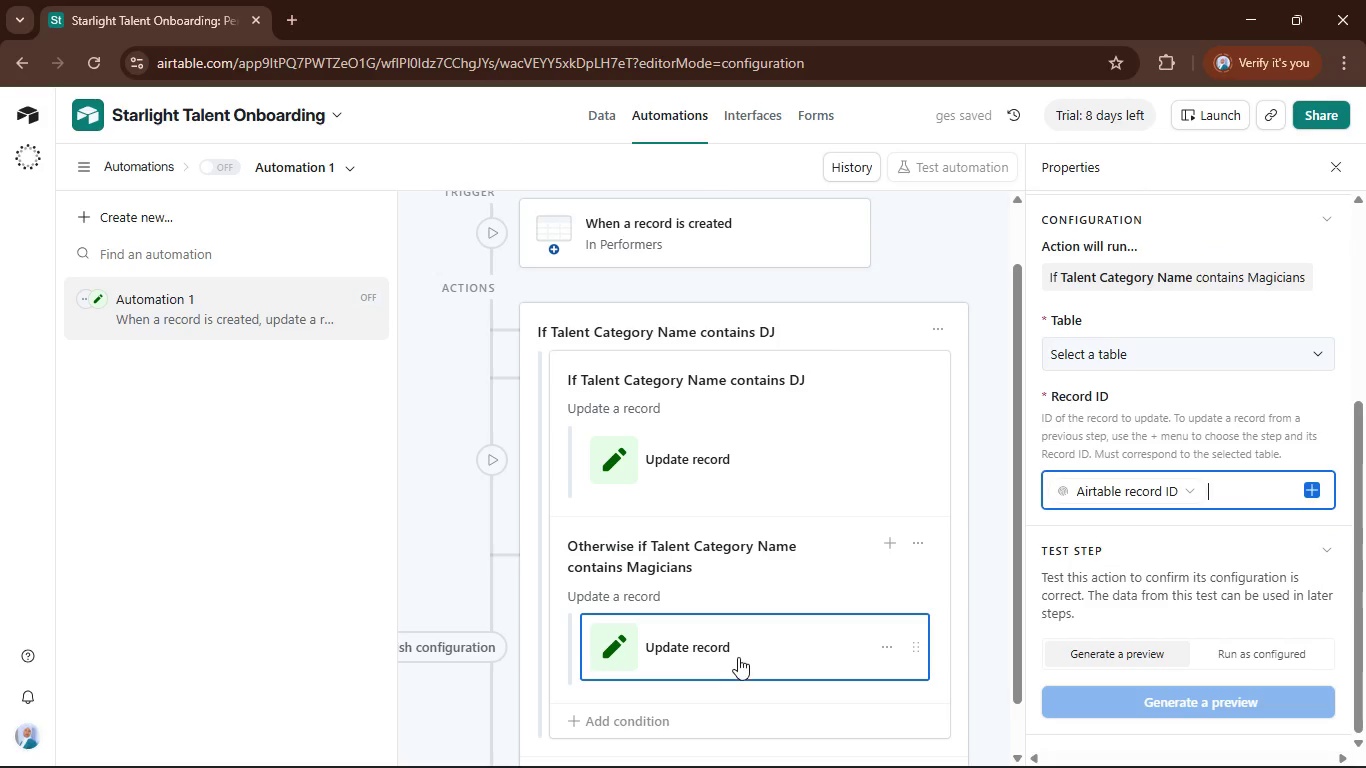 
left_click([756, 648])
 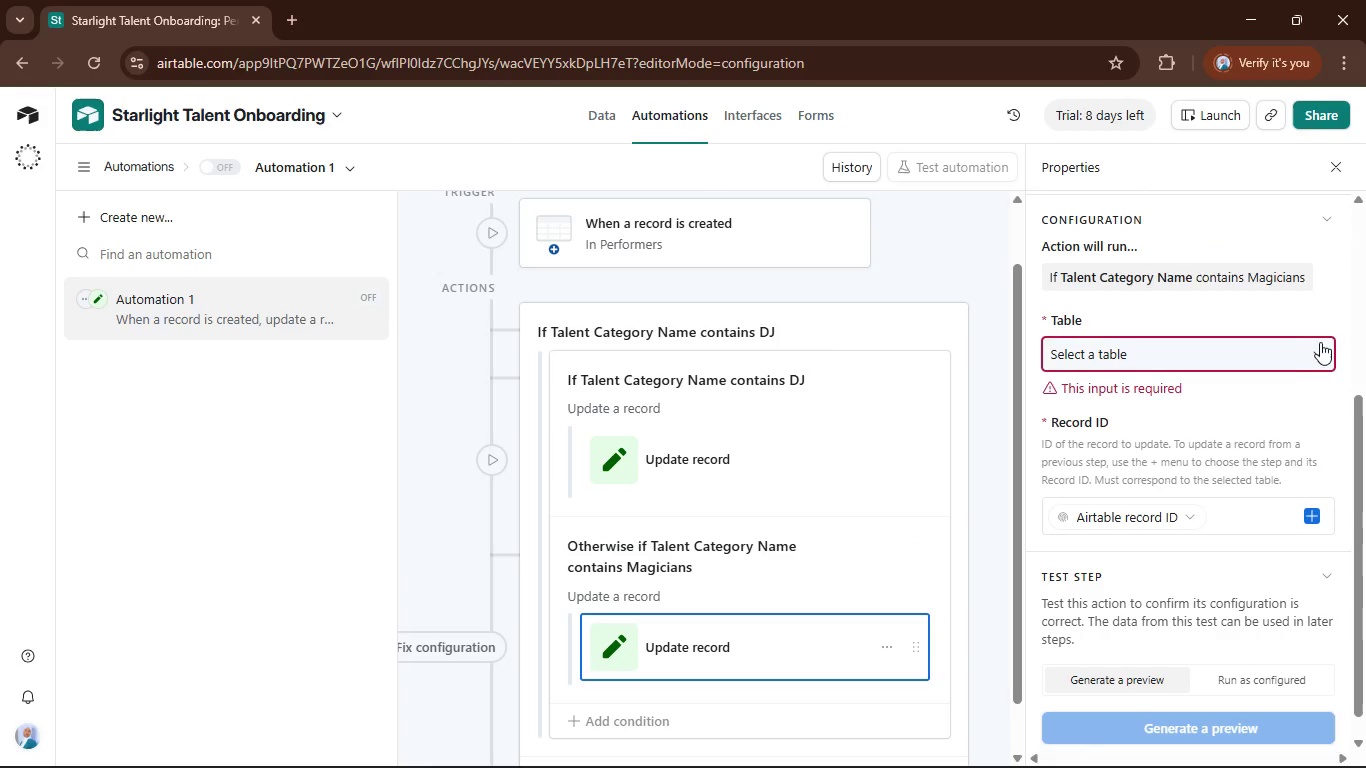 
left_click([1315, 358])
 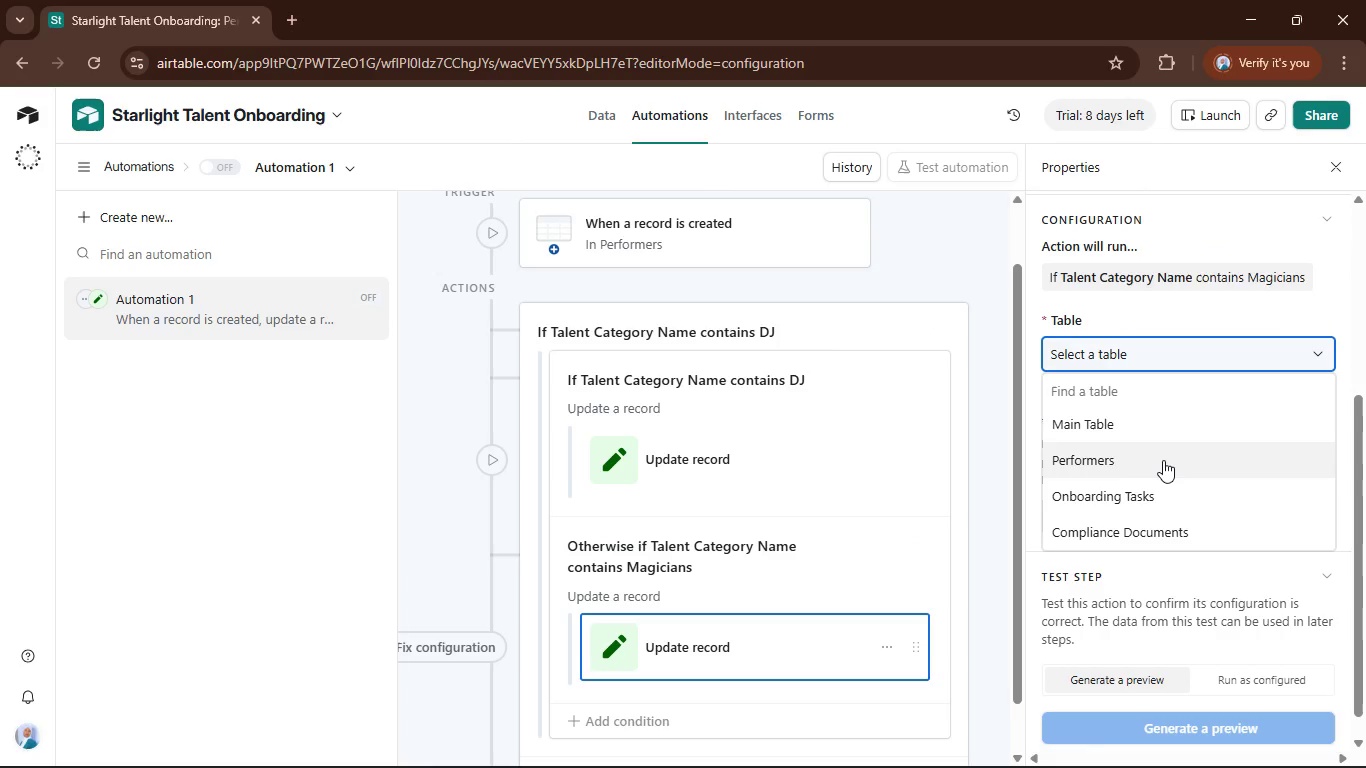 
left_click([1163, 459])
 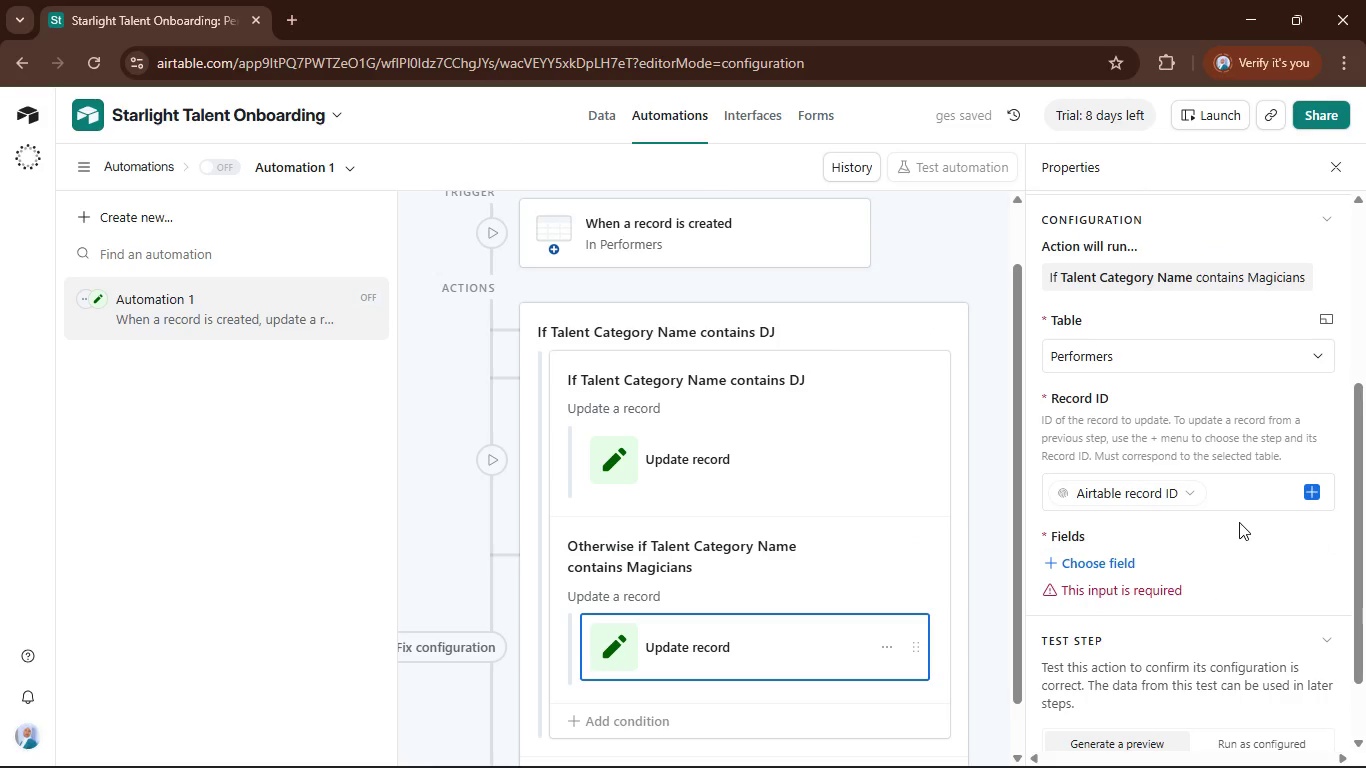 
scroll: coordinate [1239, 522], scroll_direction: down, amount: 1.0
 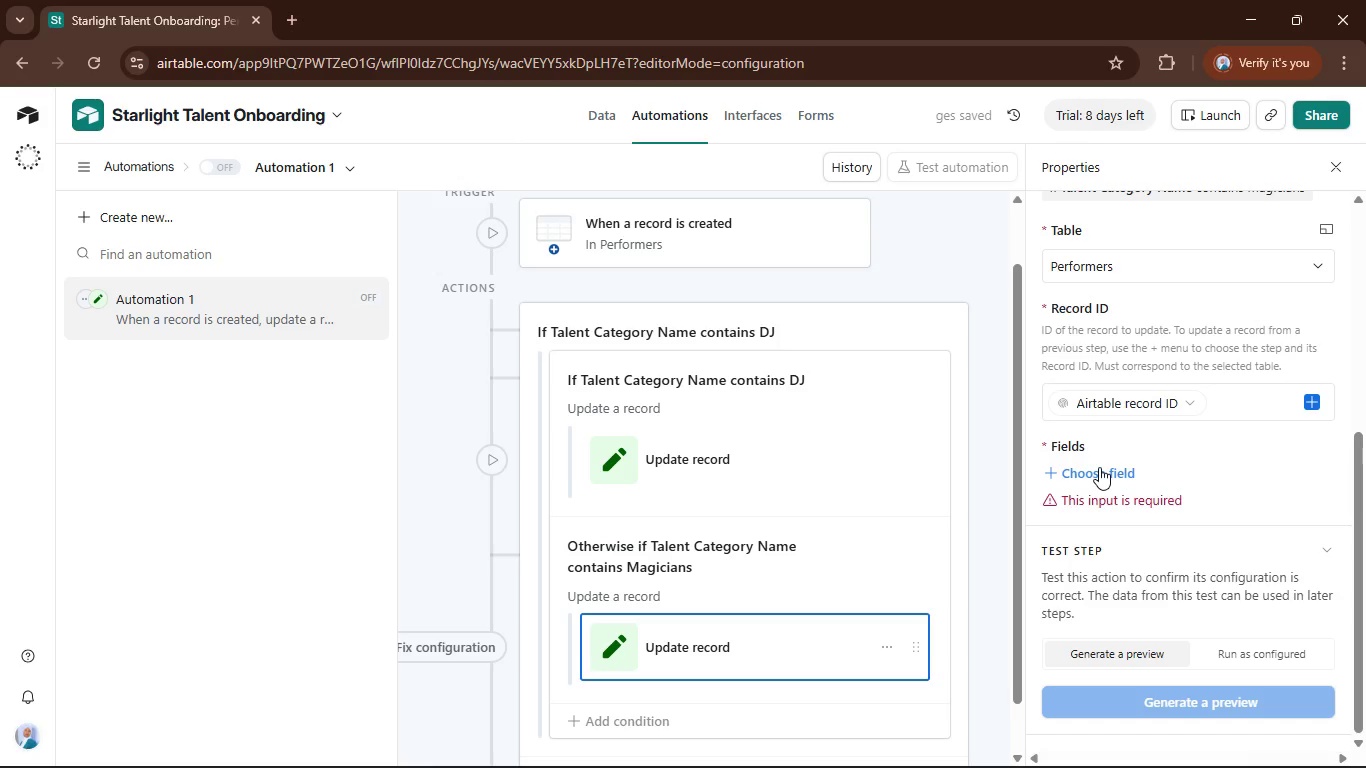 
left_click([1099, 467])
 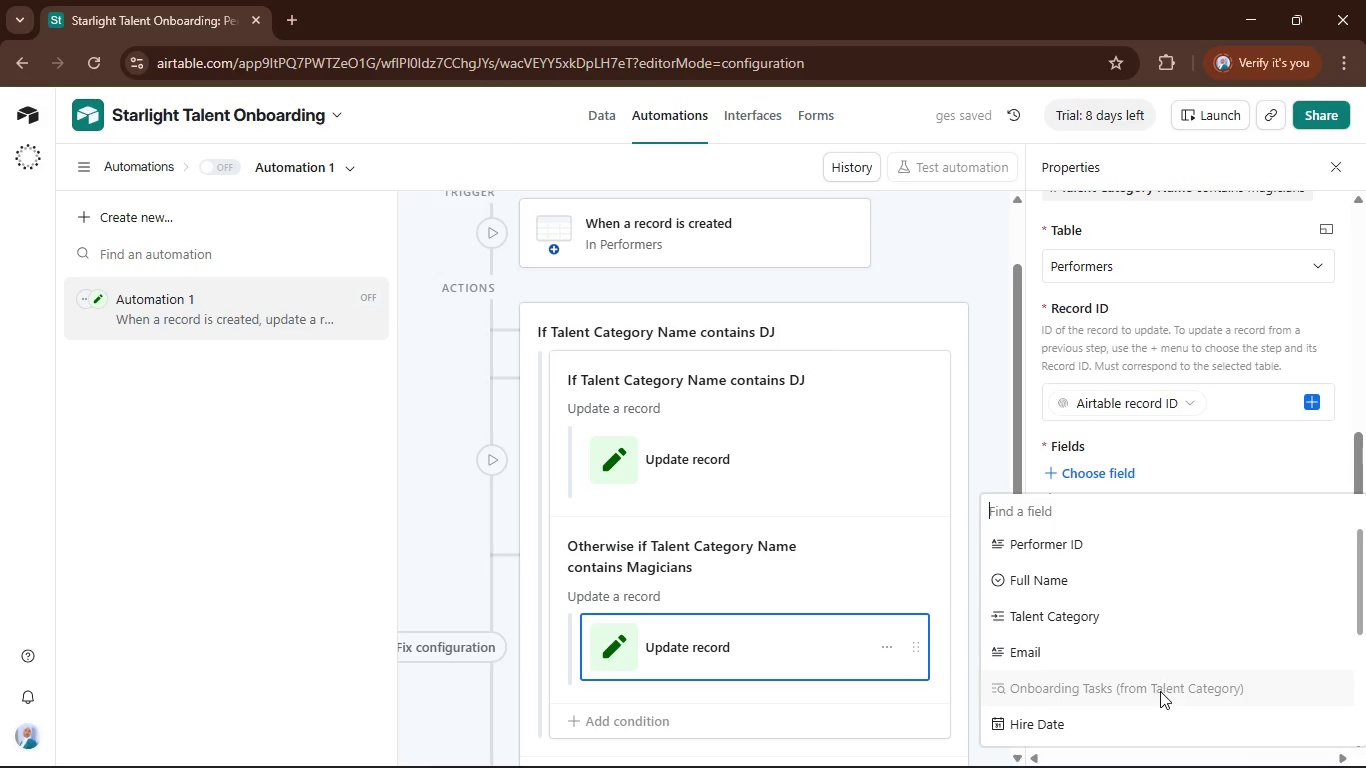 
left_click([1109, 608])
 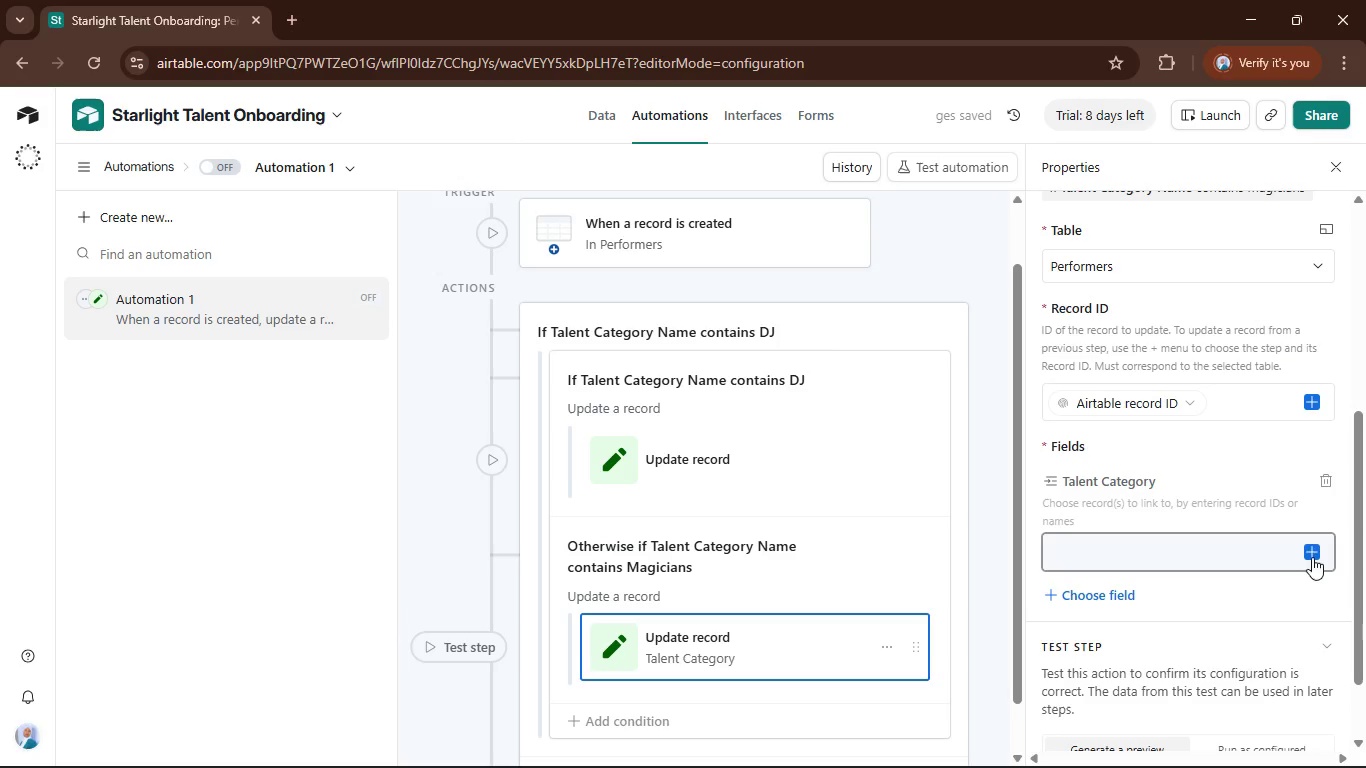 
left_click([1313, 550])
 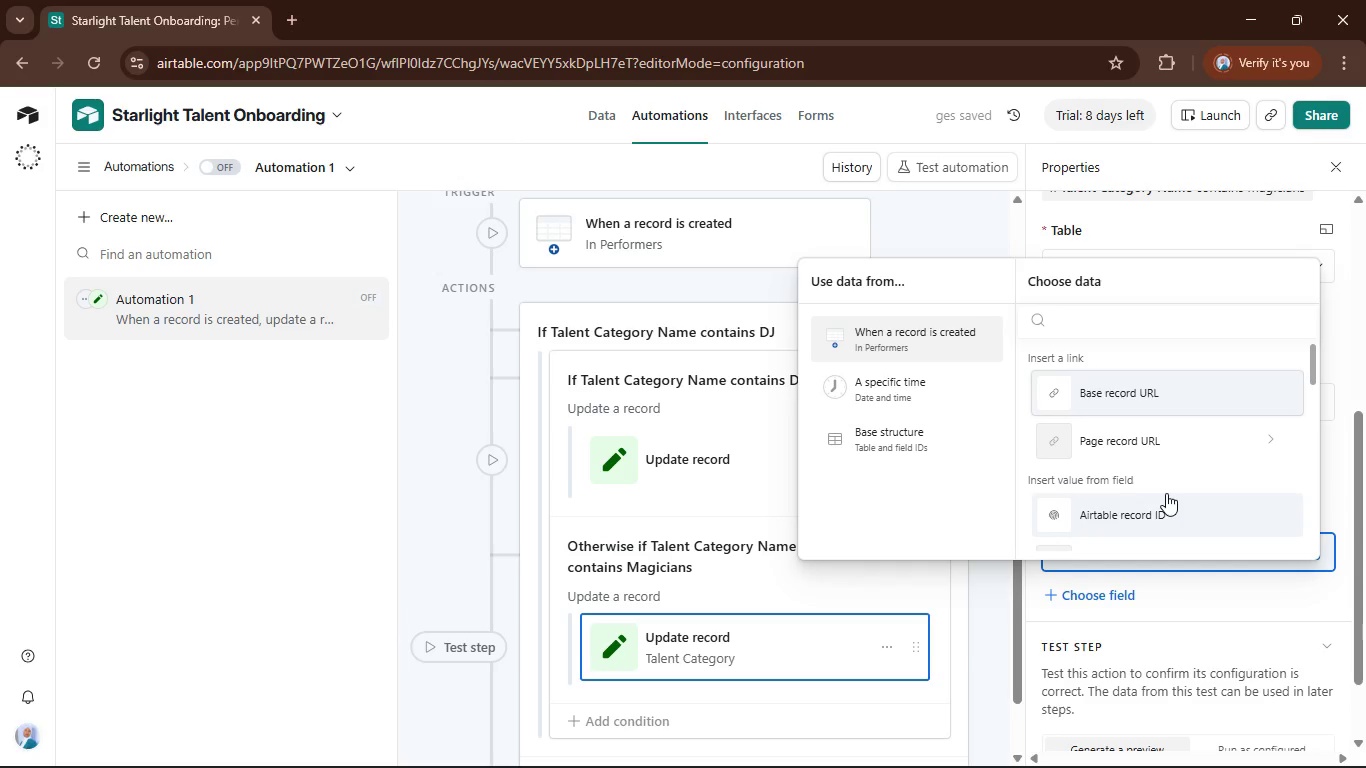 
scroll: coordinate [1166, 493], scroll_direction: down, amount: 2.0
 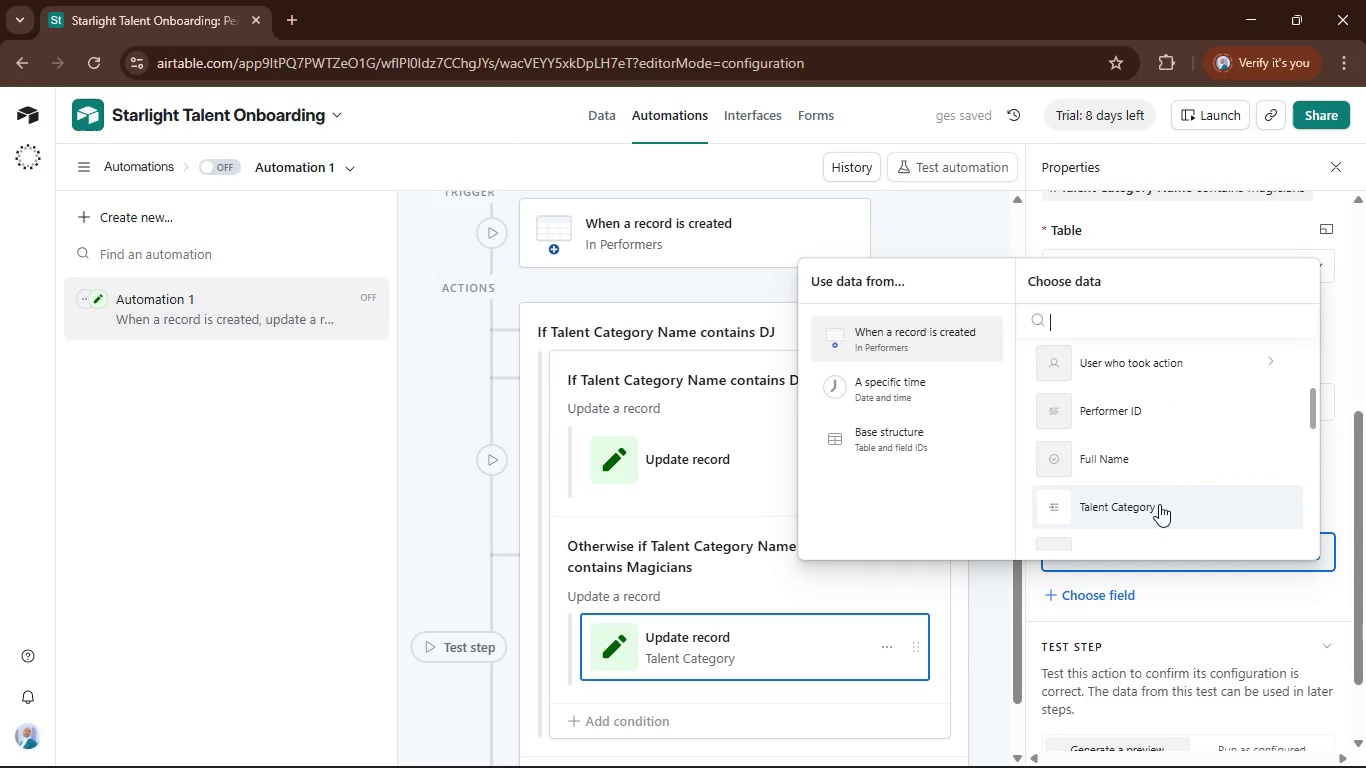 
left_click([1158, 508])
 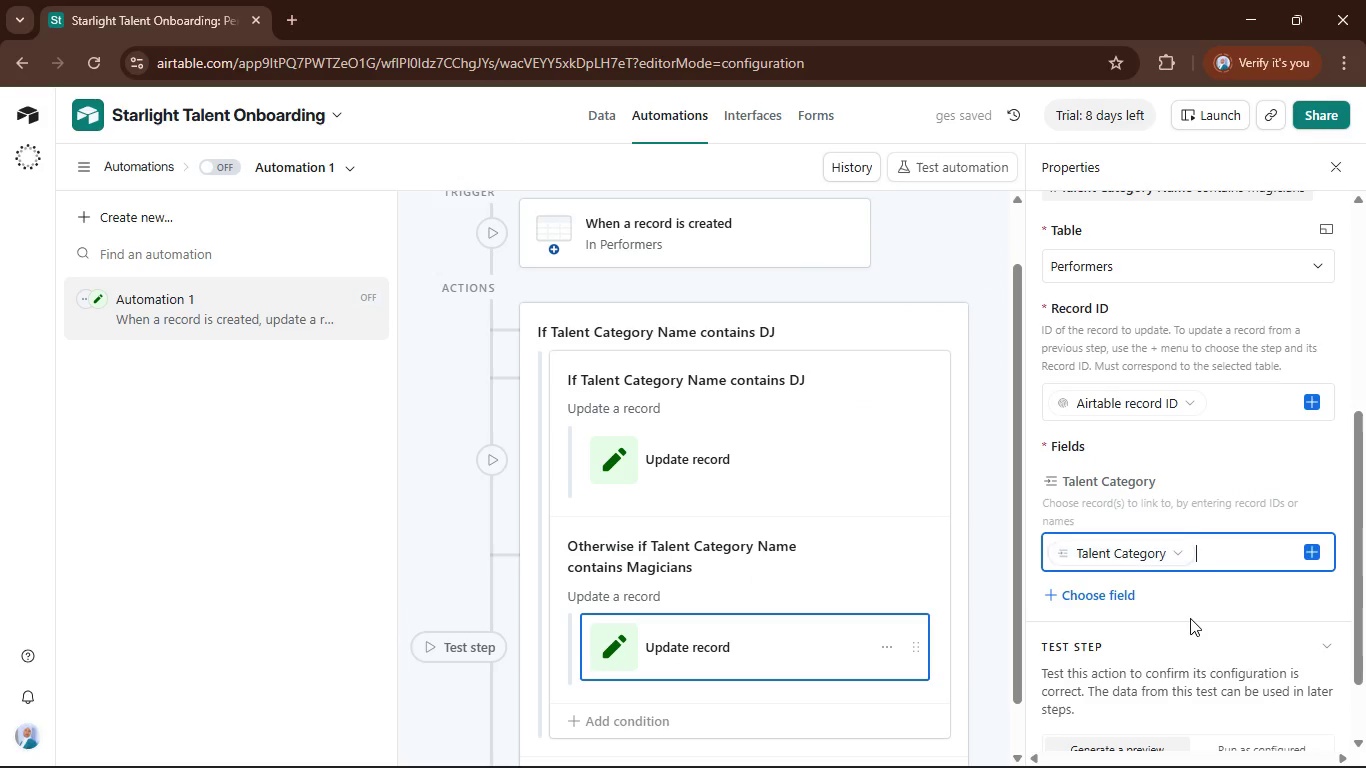 
left_click([1220, 606])
 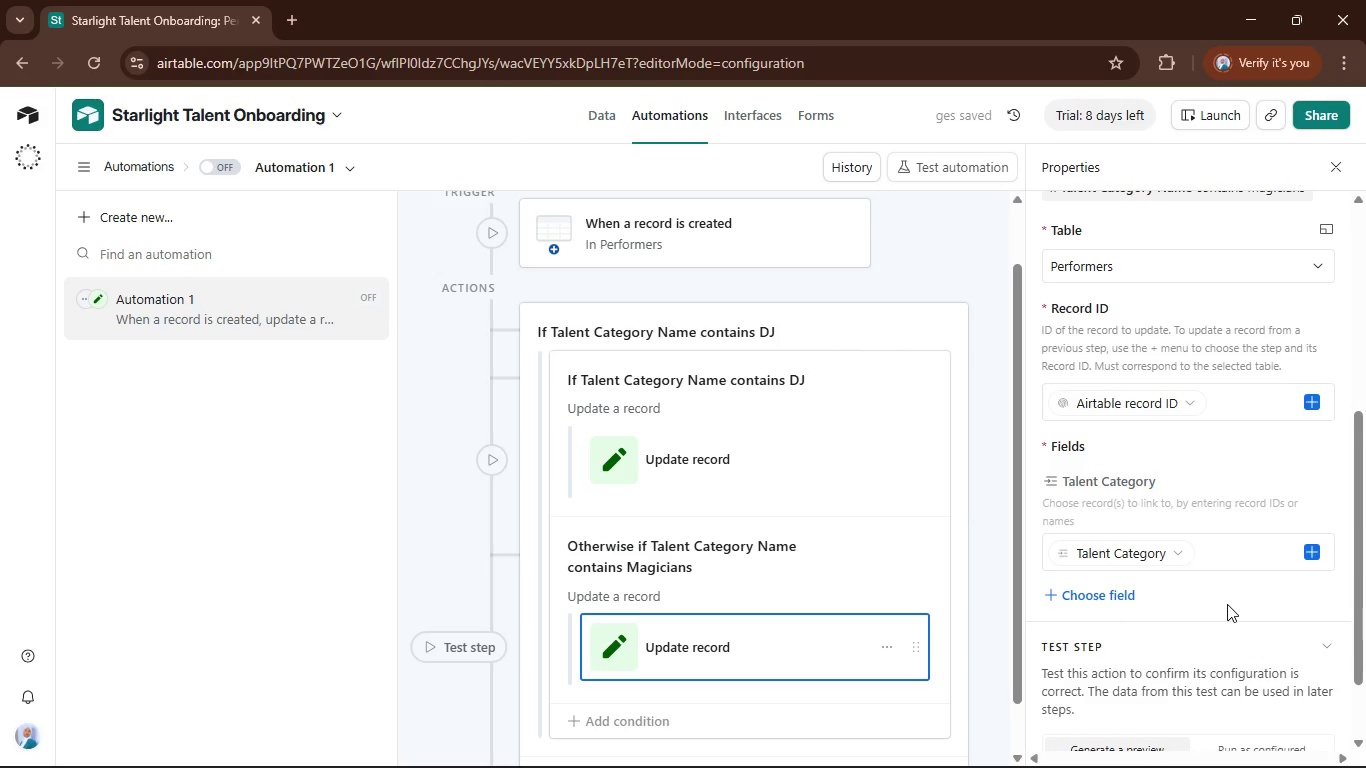 
scroll: coordinate [992, 576], scroll_direction: down, amount: 5.0
 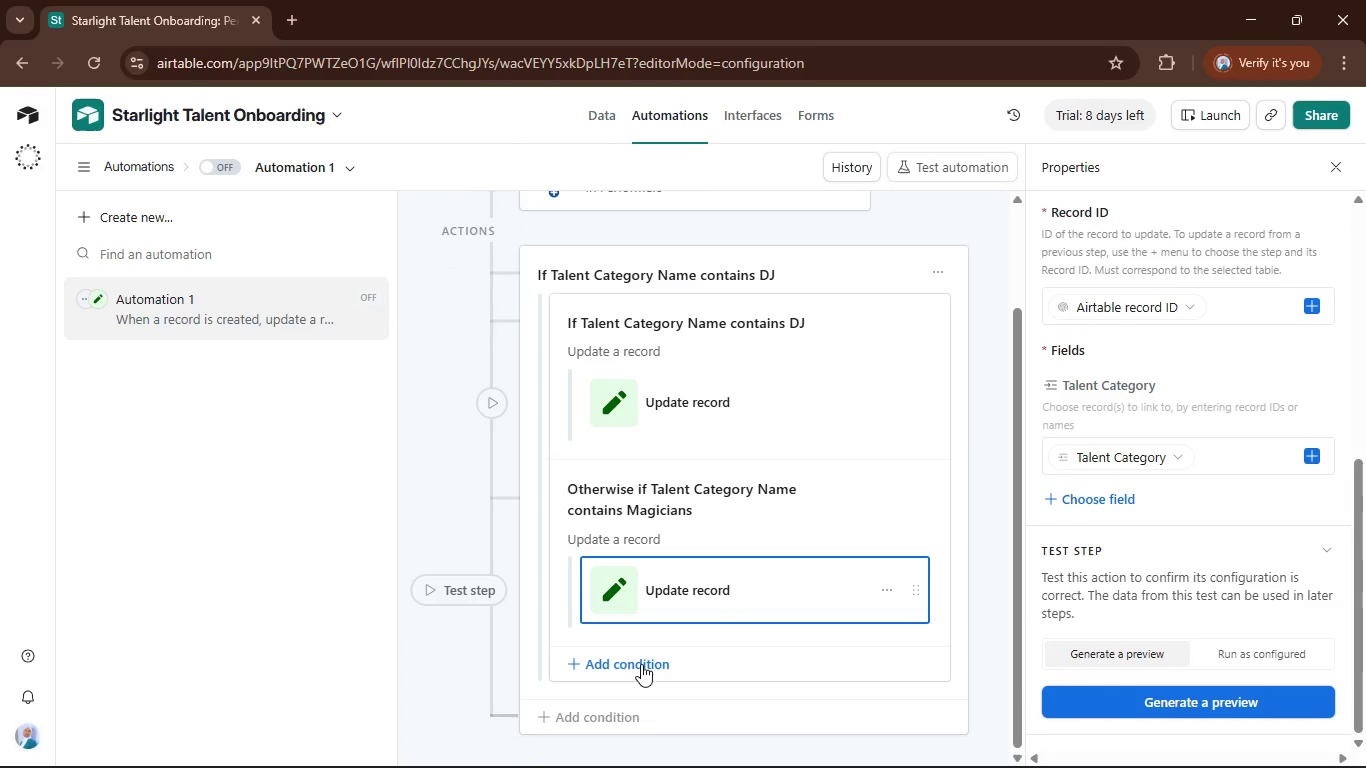 
left_click([641, 664])
 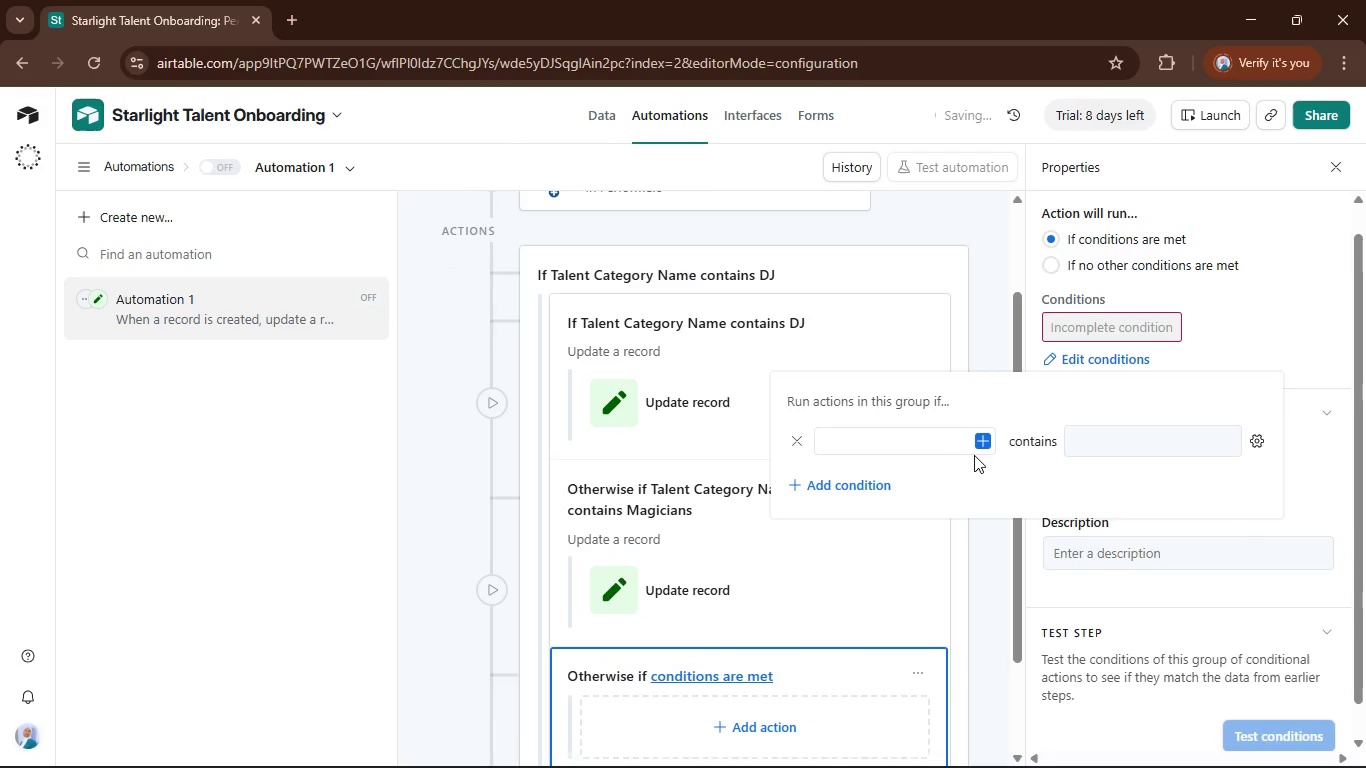 
left_click([980, 447])
 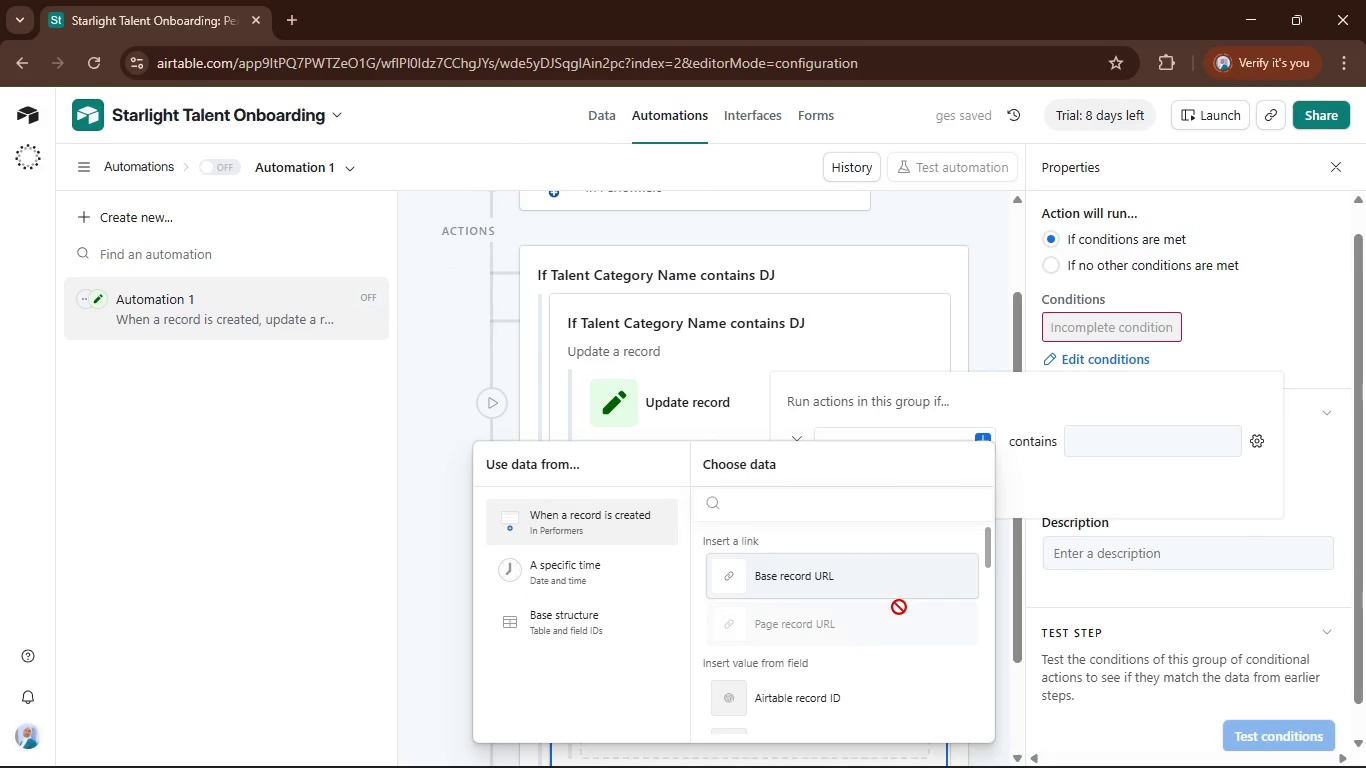 
scroll: coordinate [899, 607], scroll_direction: down, amount: 2.0
 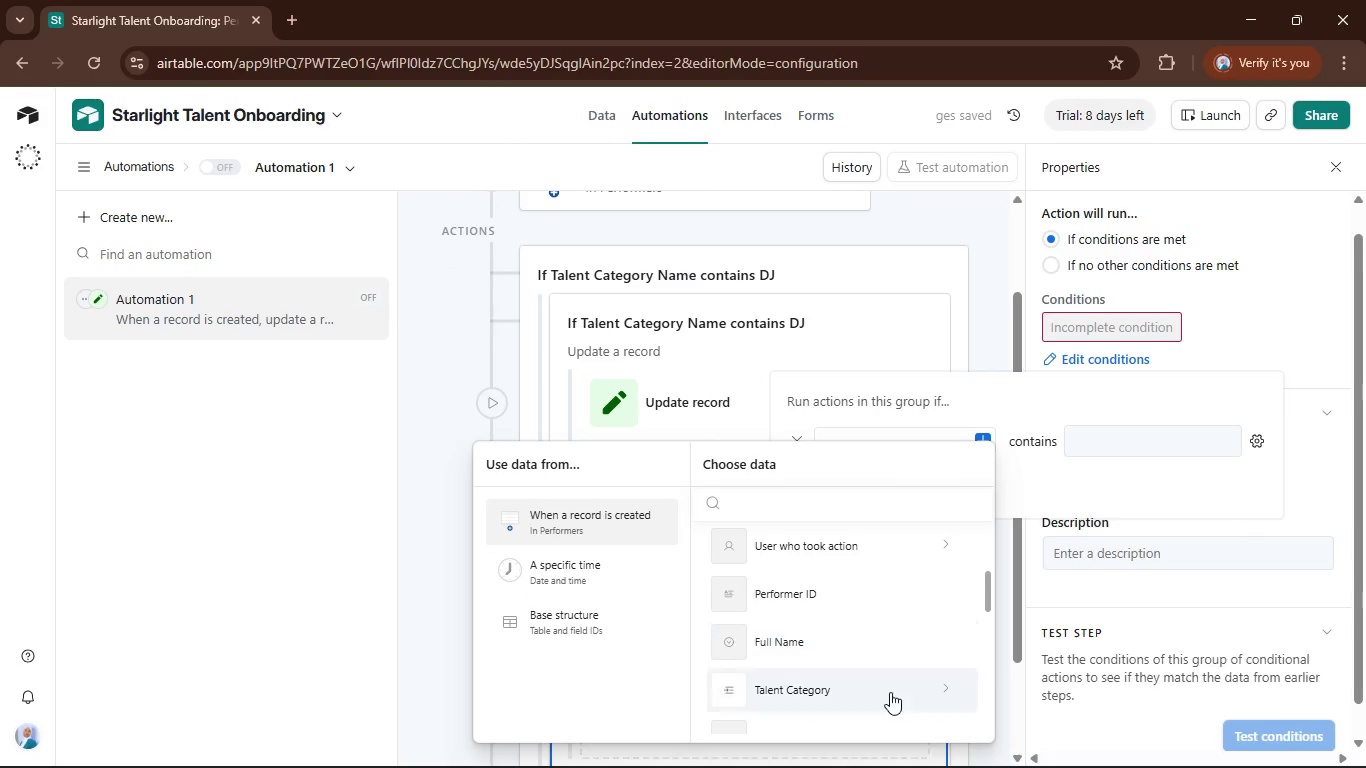 
left_click([889, 693])
 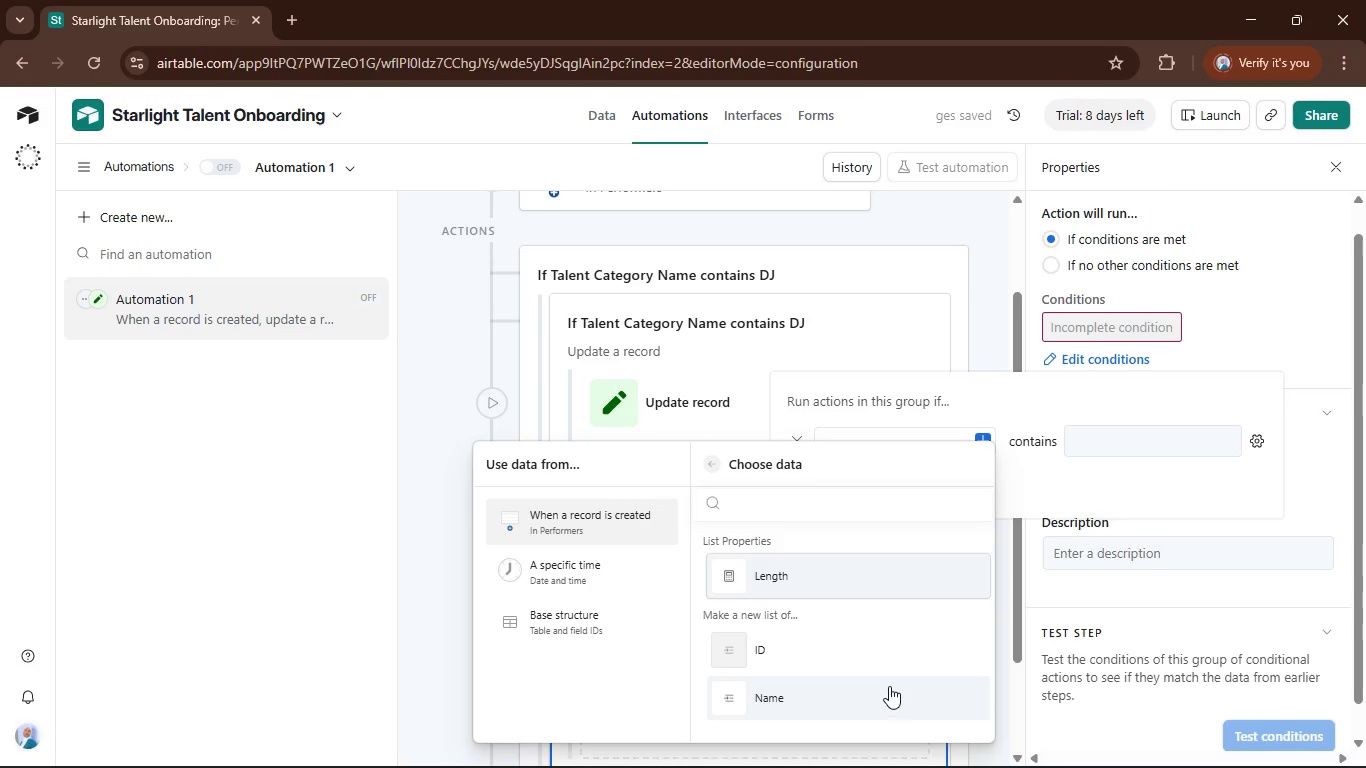 
left_click([889, 686])